 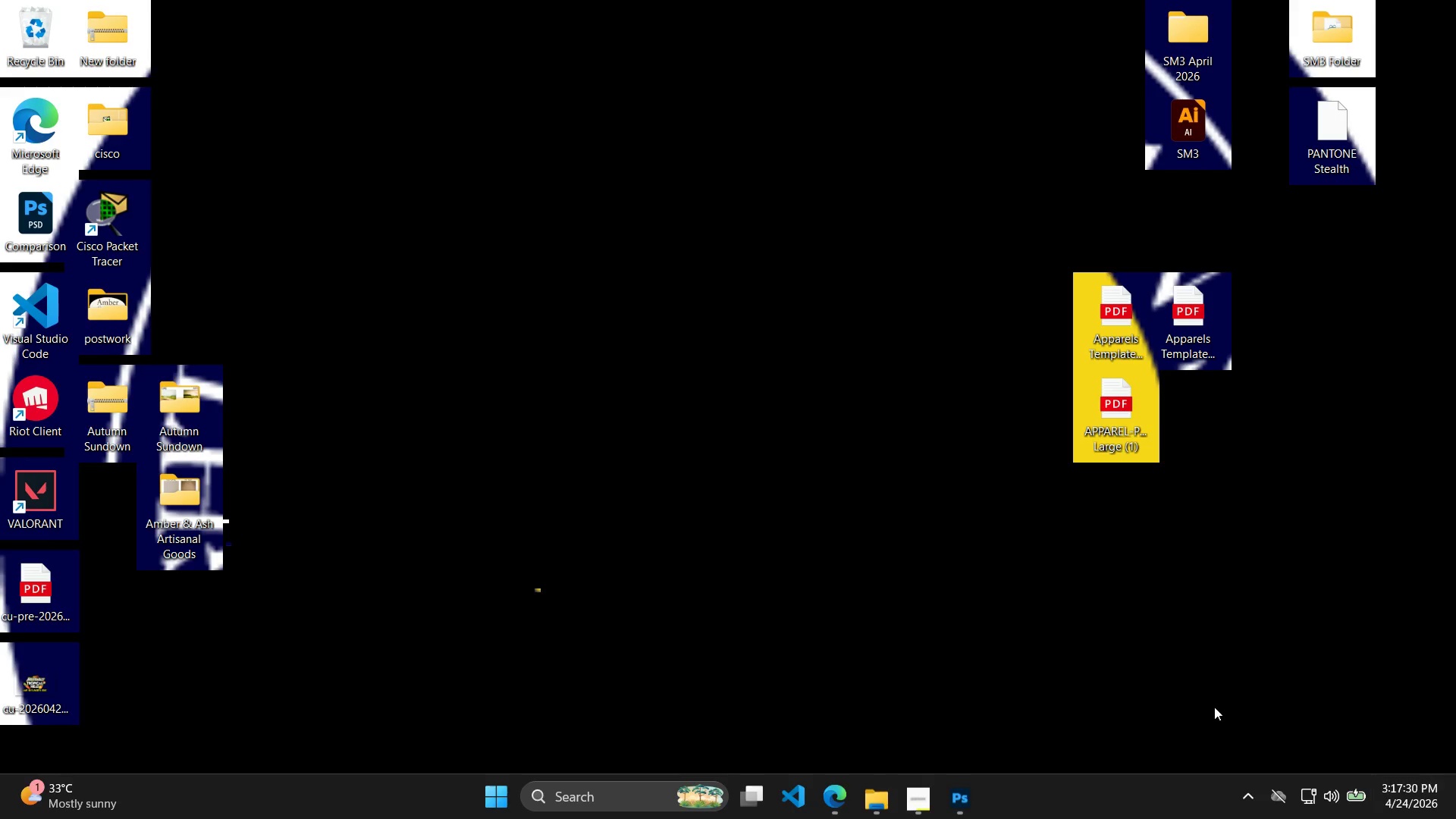 
triple_click([175, 487])
 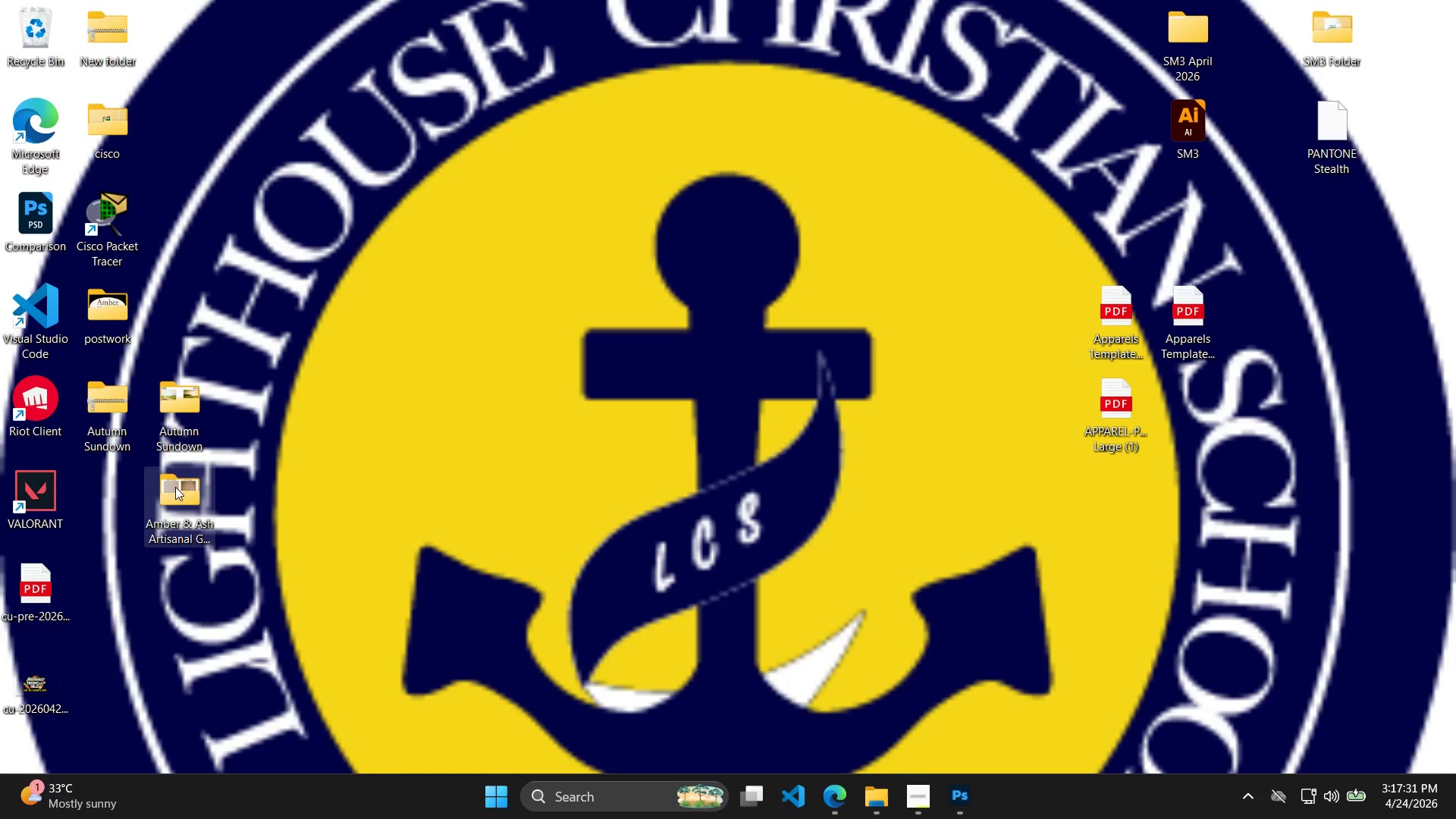 
triple_click([175, 487])
 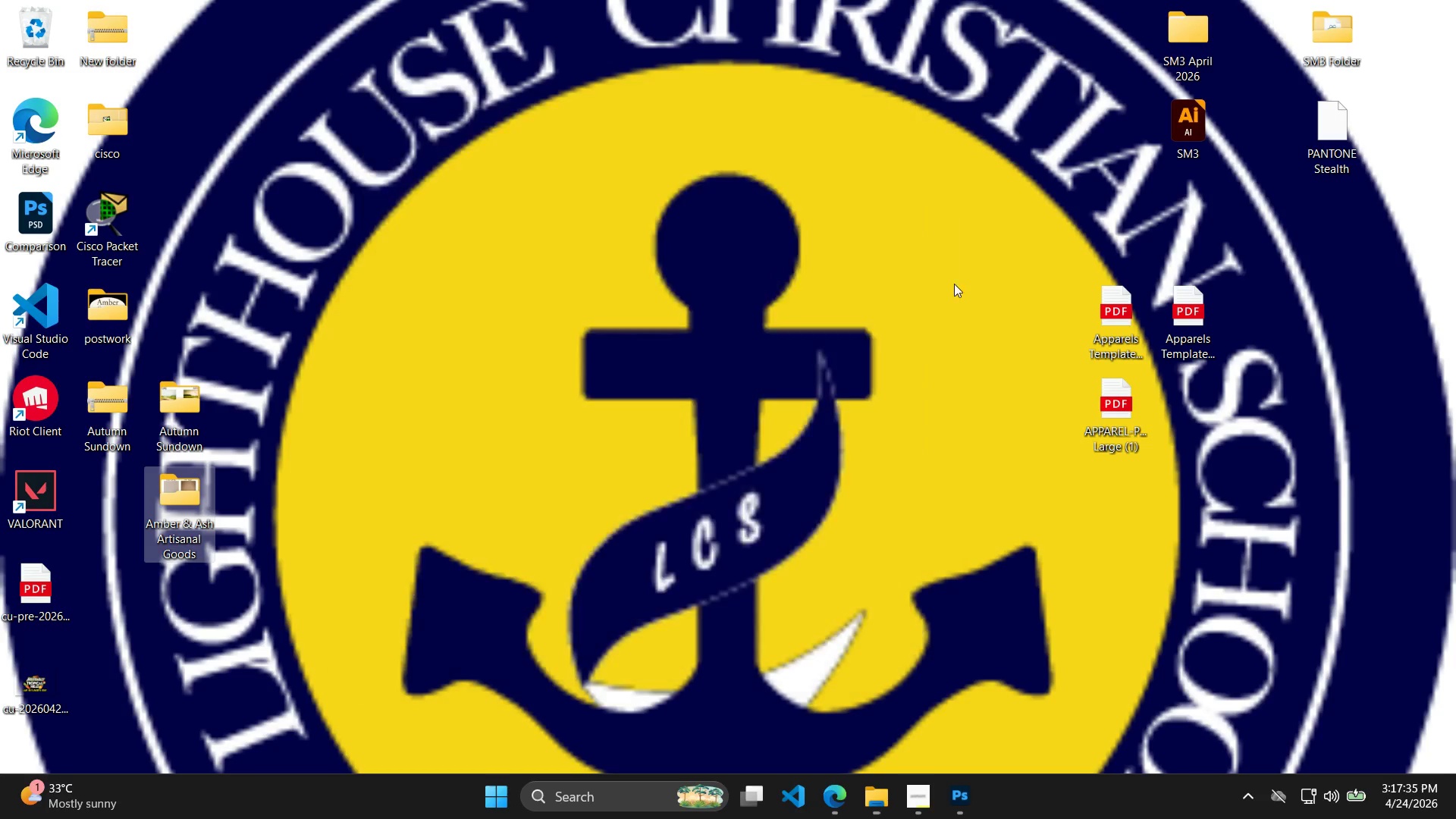 
wait(5.36)
 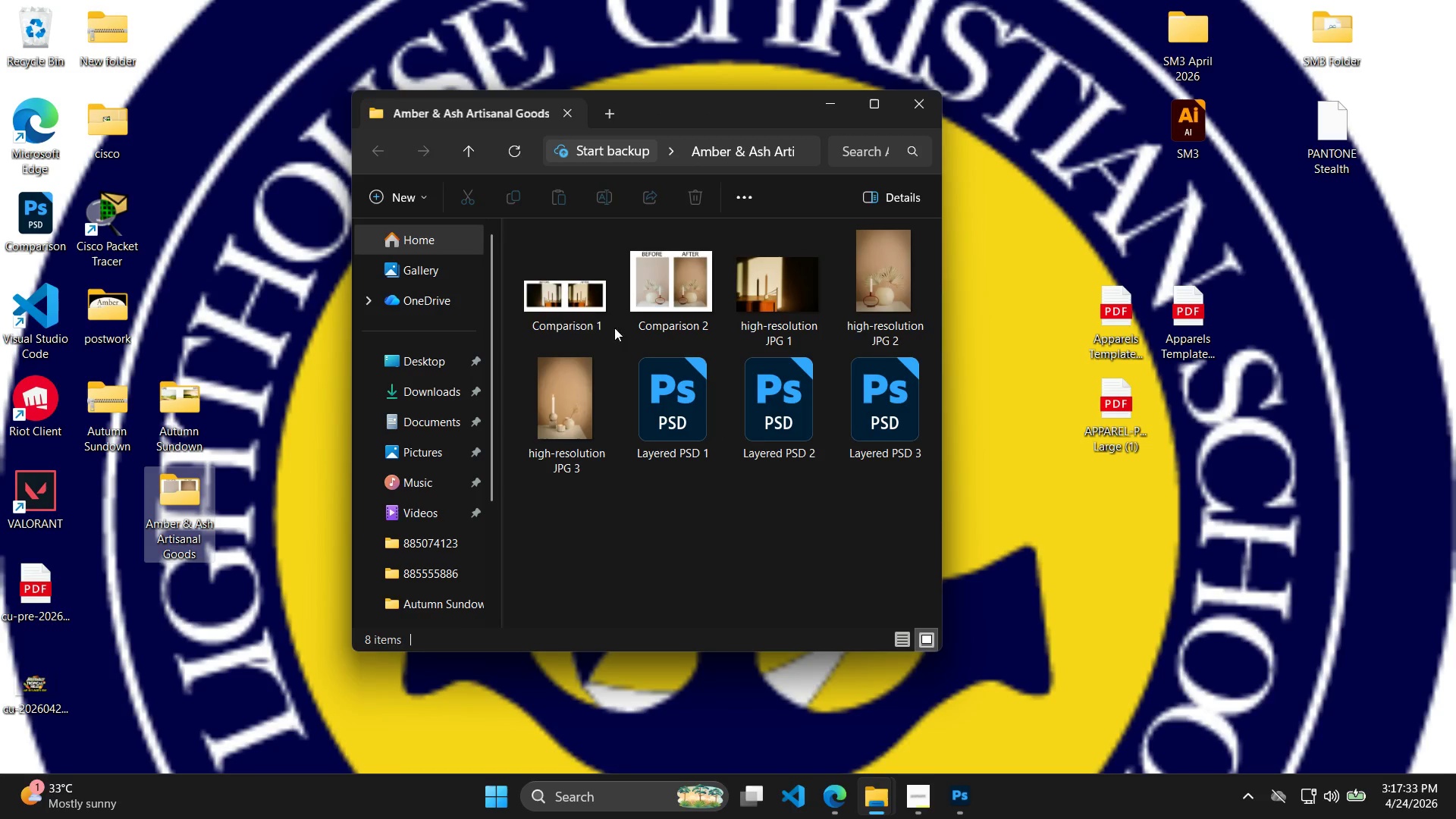 
left_click([1455, 0])
 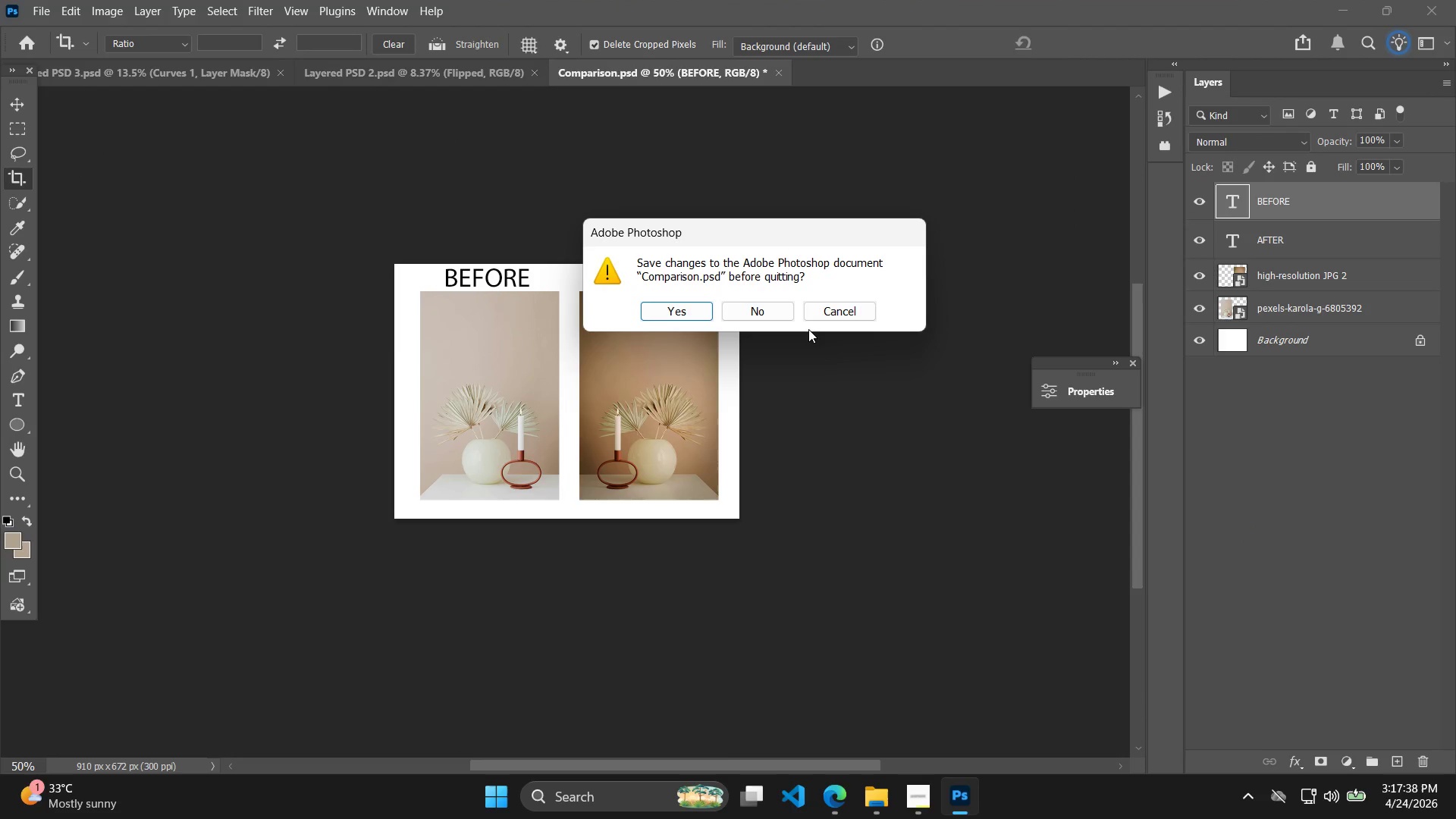 
left_click([833, 318])
 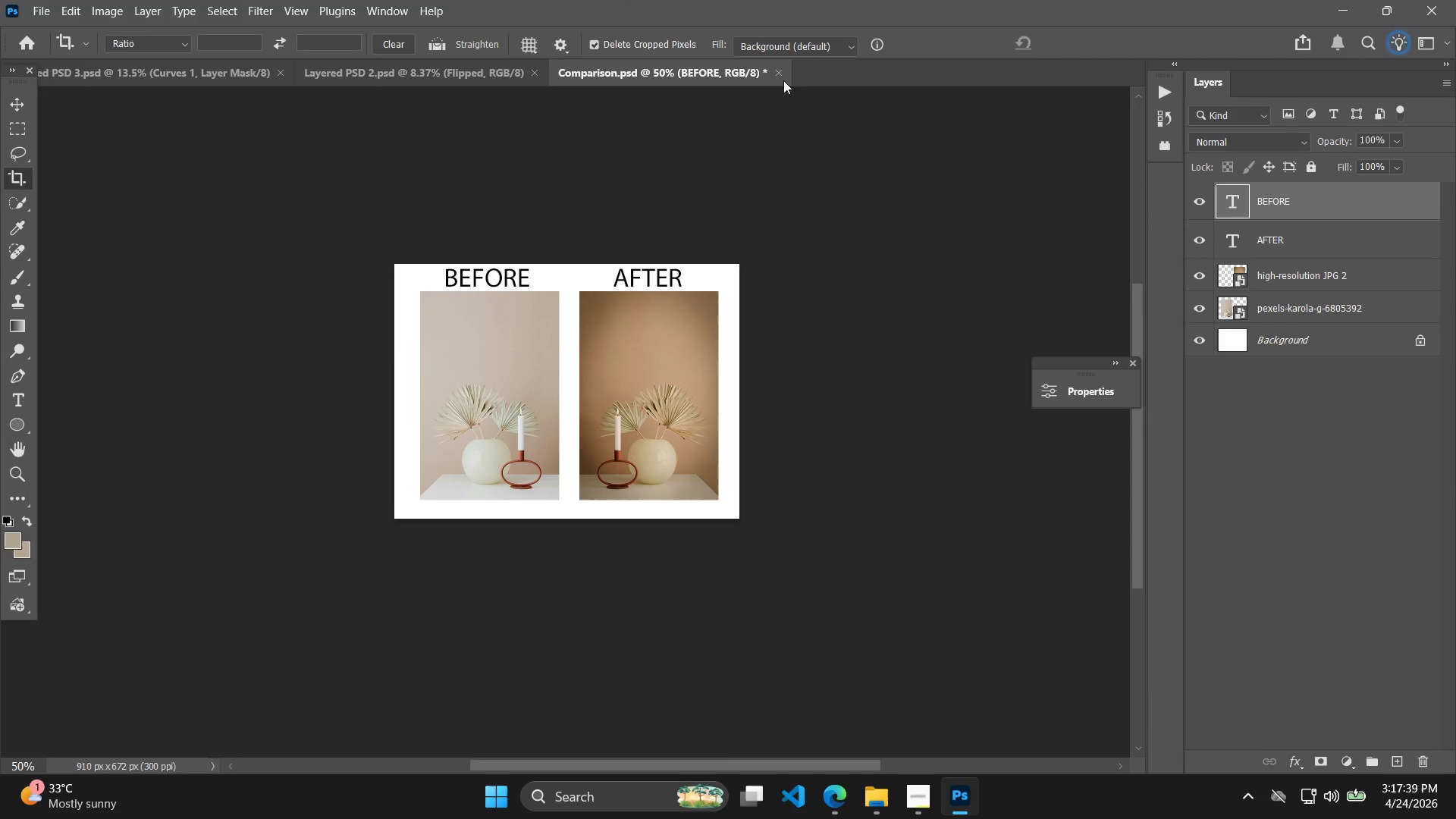 
double_click([783, 77])
 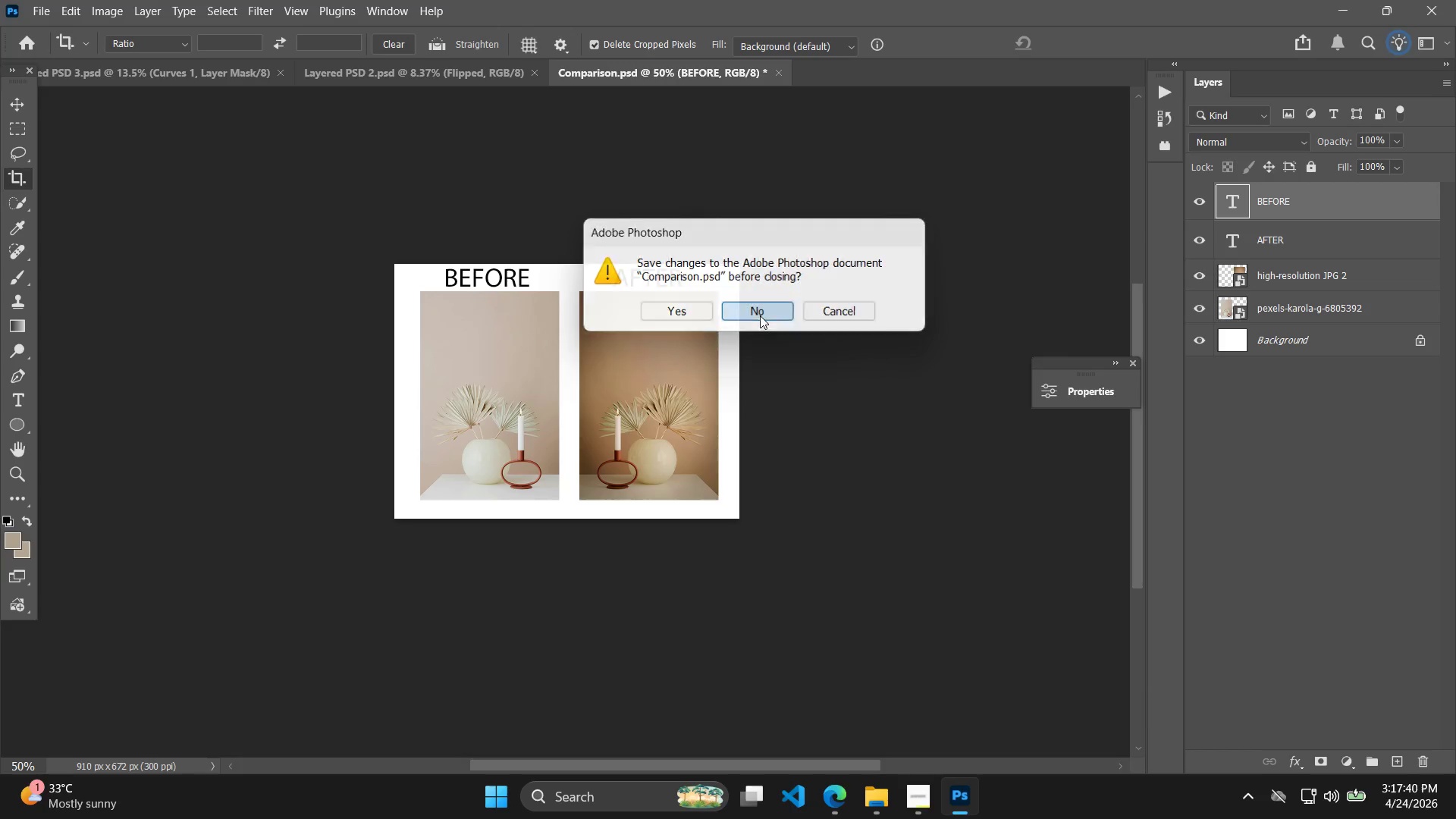 
double_click([1455, 811])
 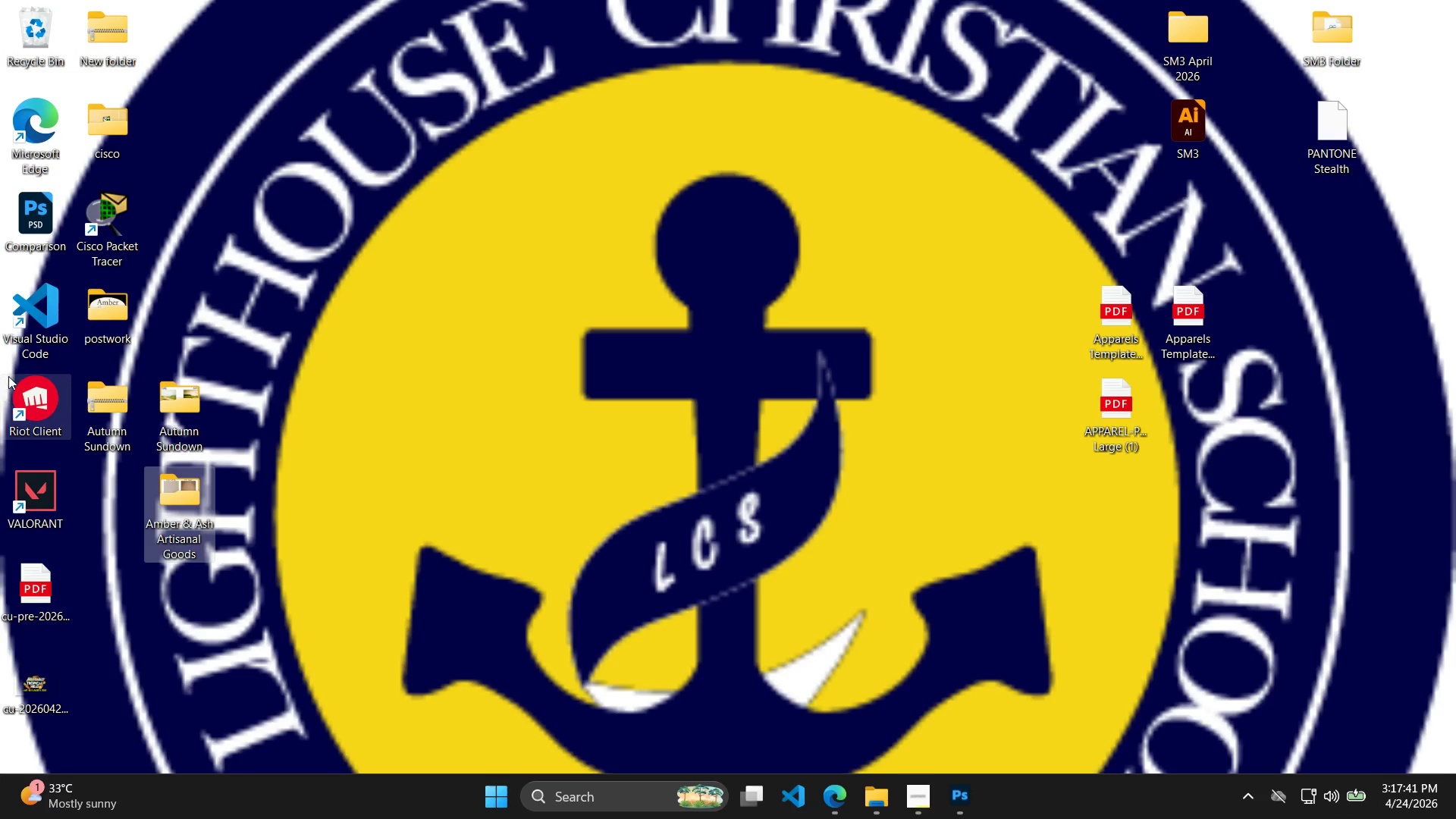 
left_click([30, 235])
 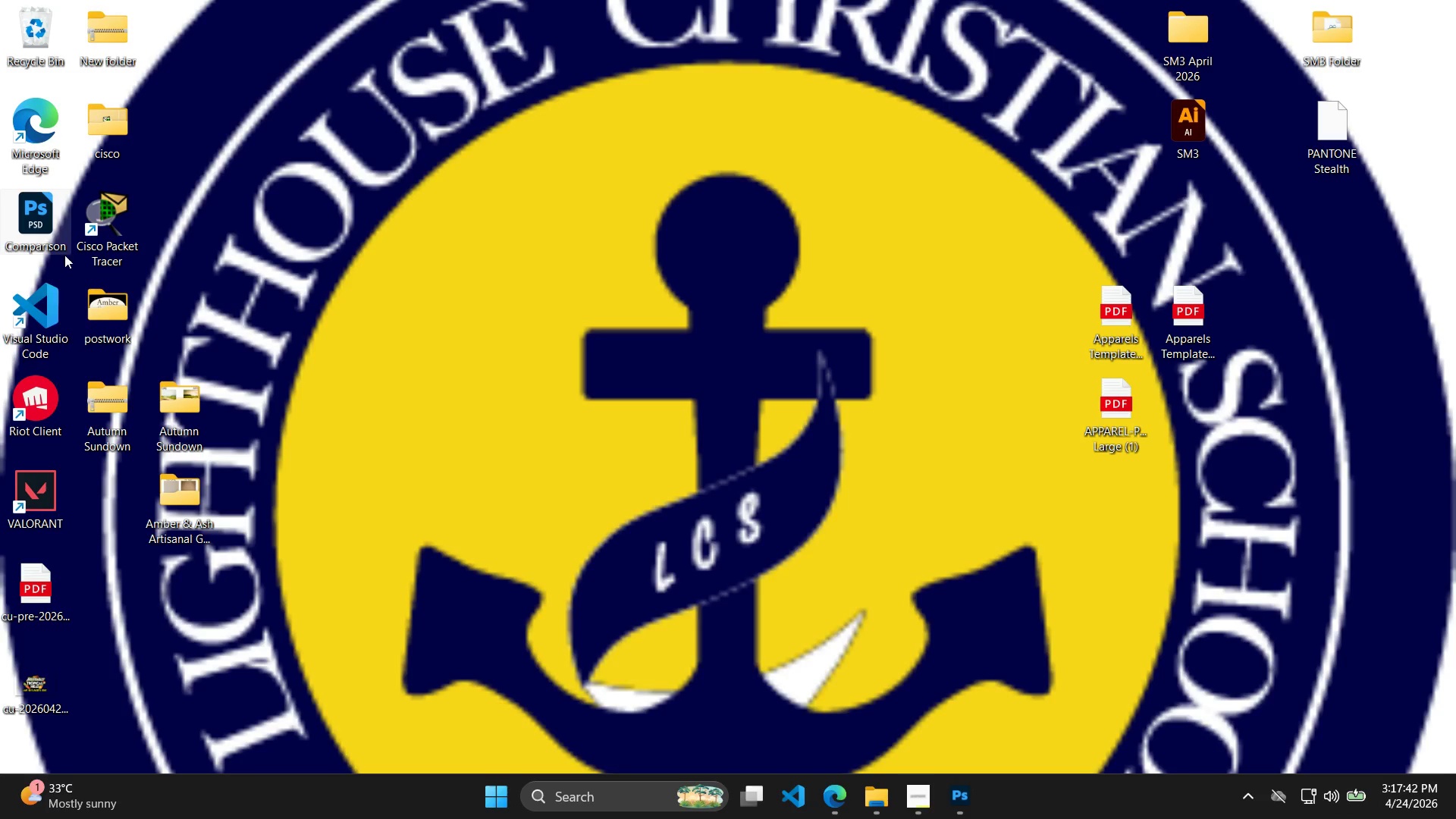 
key(Alt+AltLeft)
 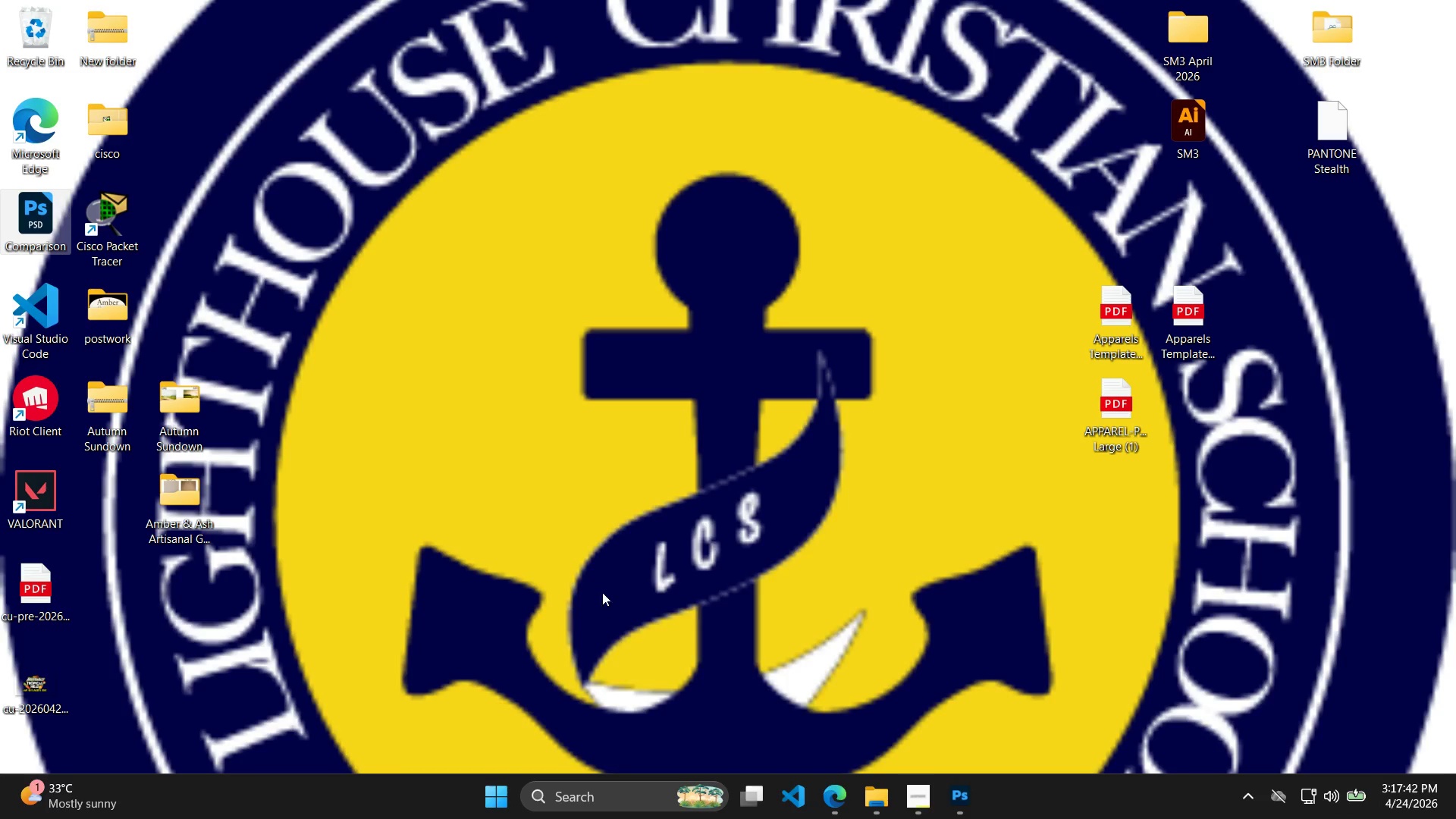 
key(Alt+Tab)
 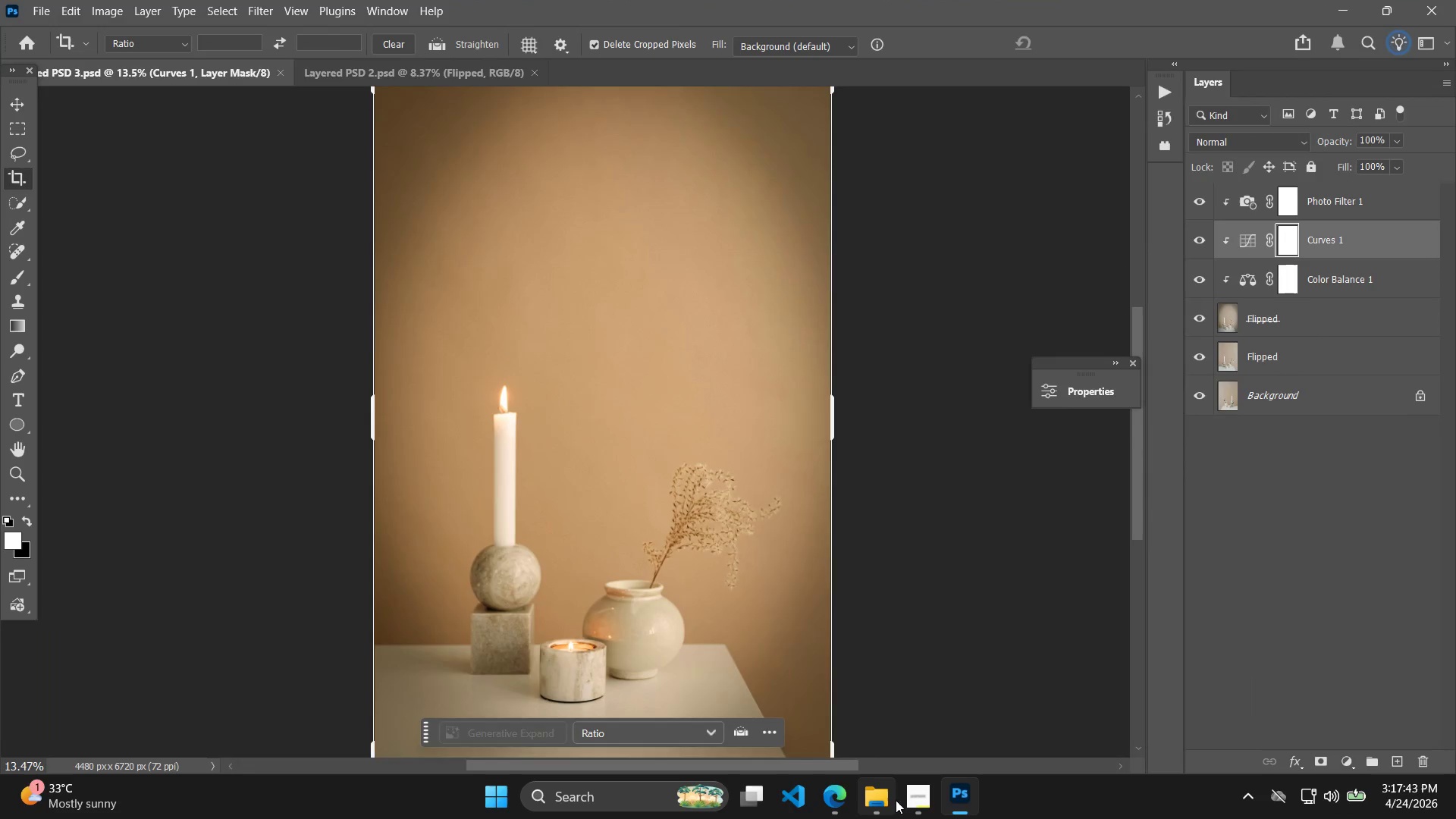 
left_click([893, 800])
 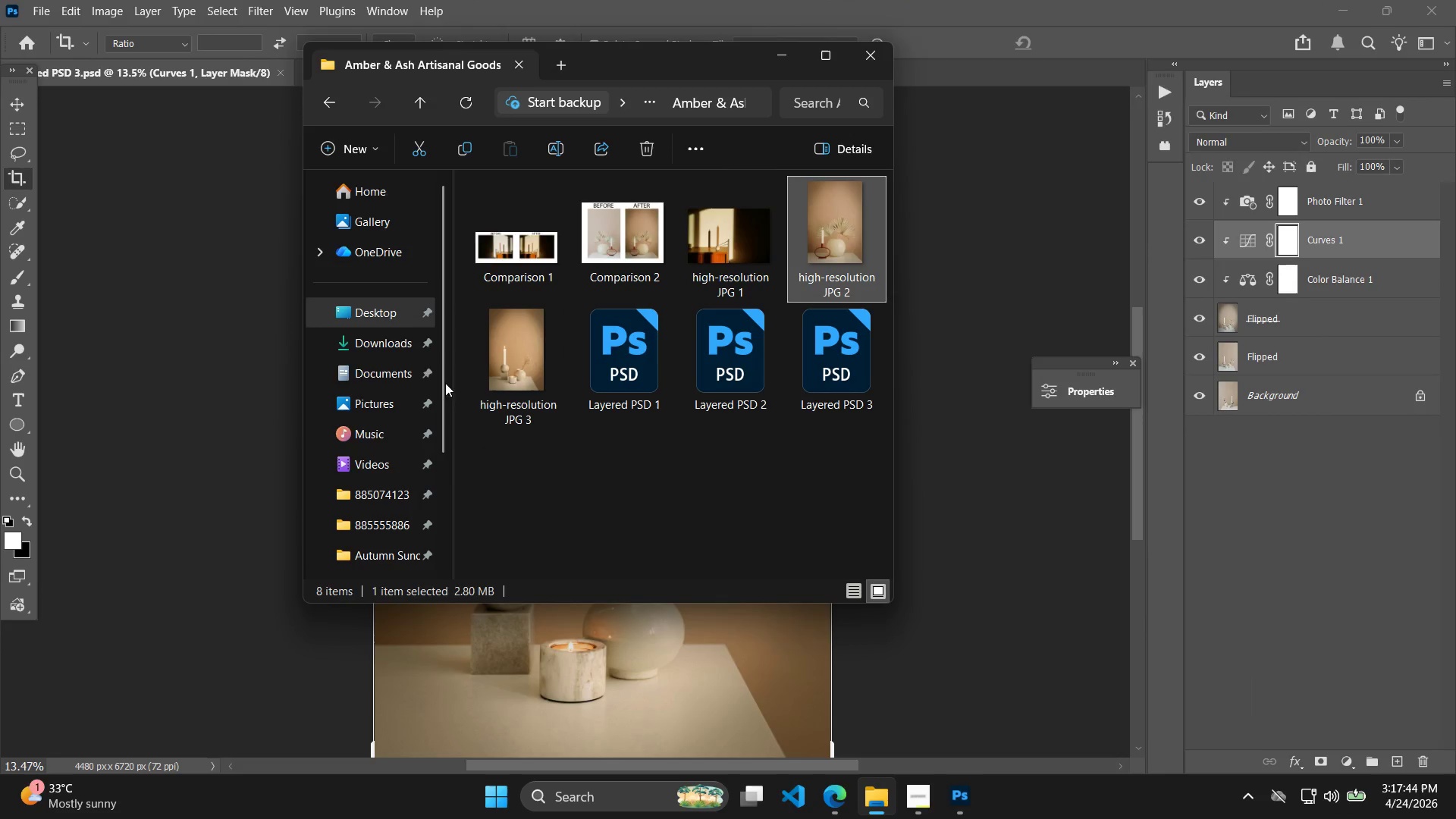 
left_click([403, 365])
 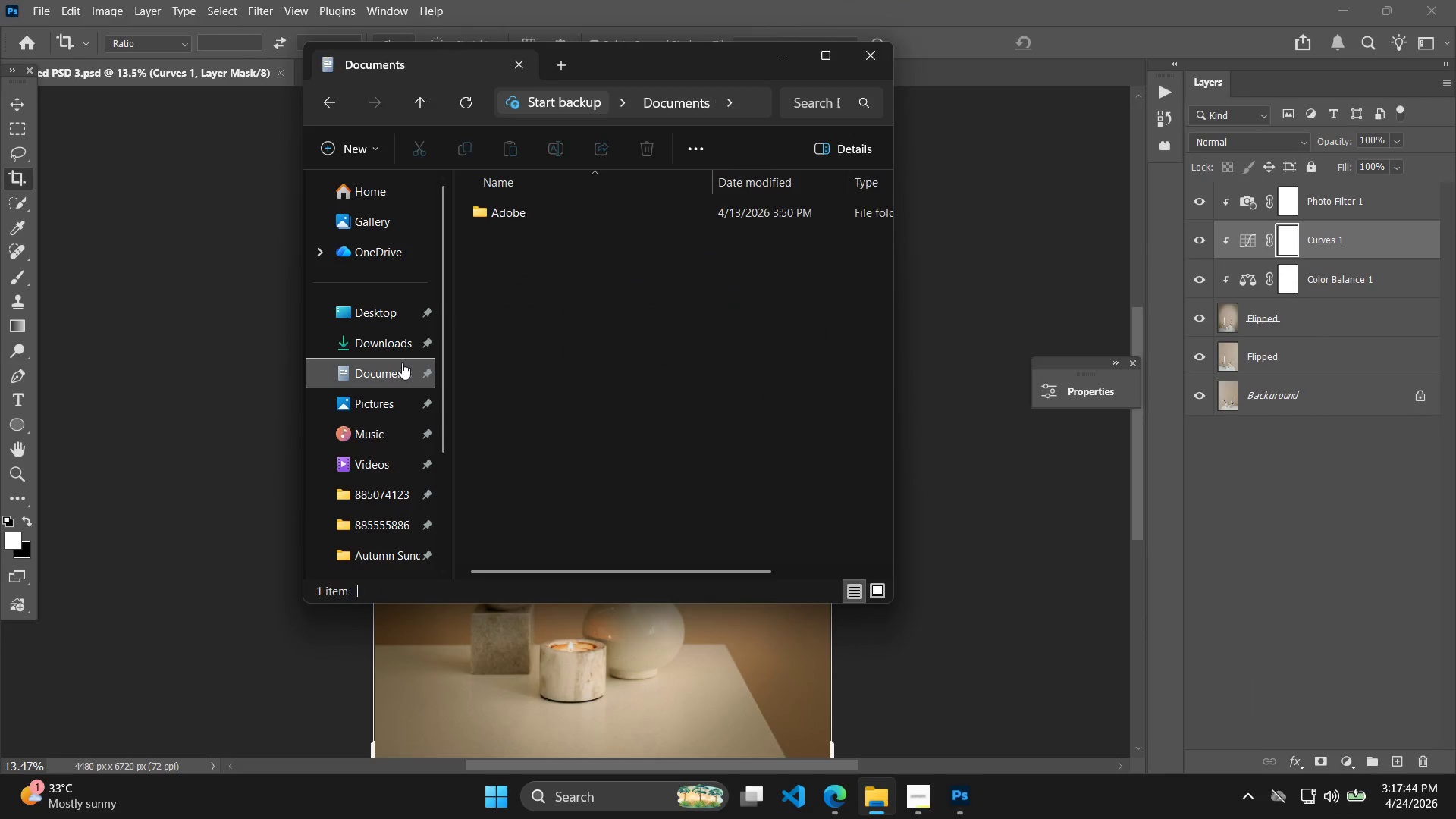 
left_click([400, 347])
 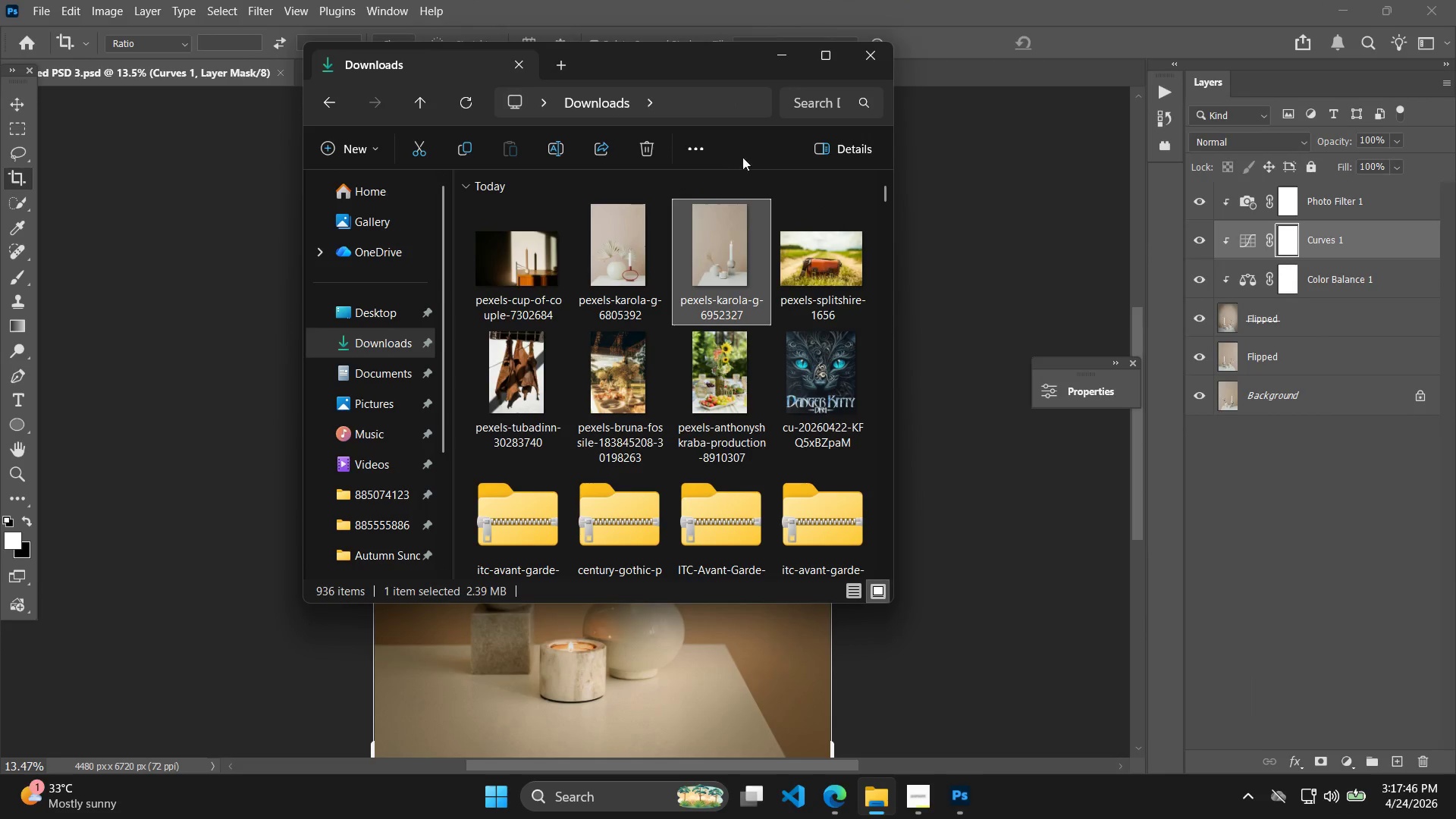 
left_click_drag(start_coordinate=[747, 61], to_coordinate=[353, 95])
 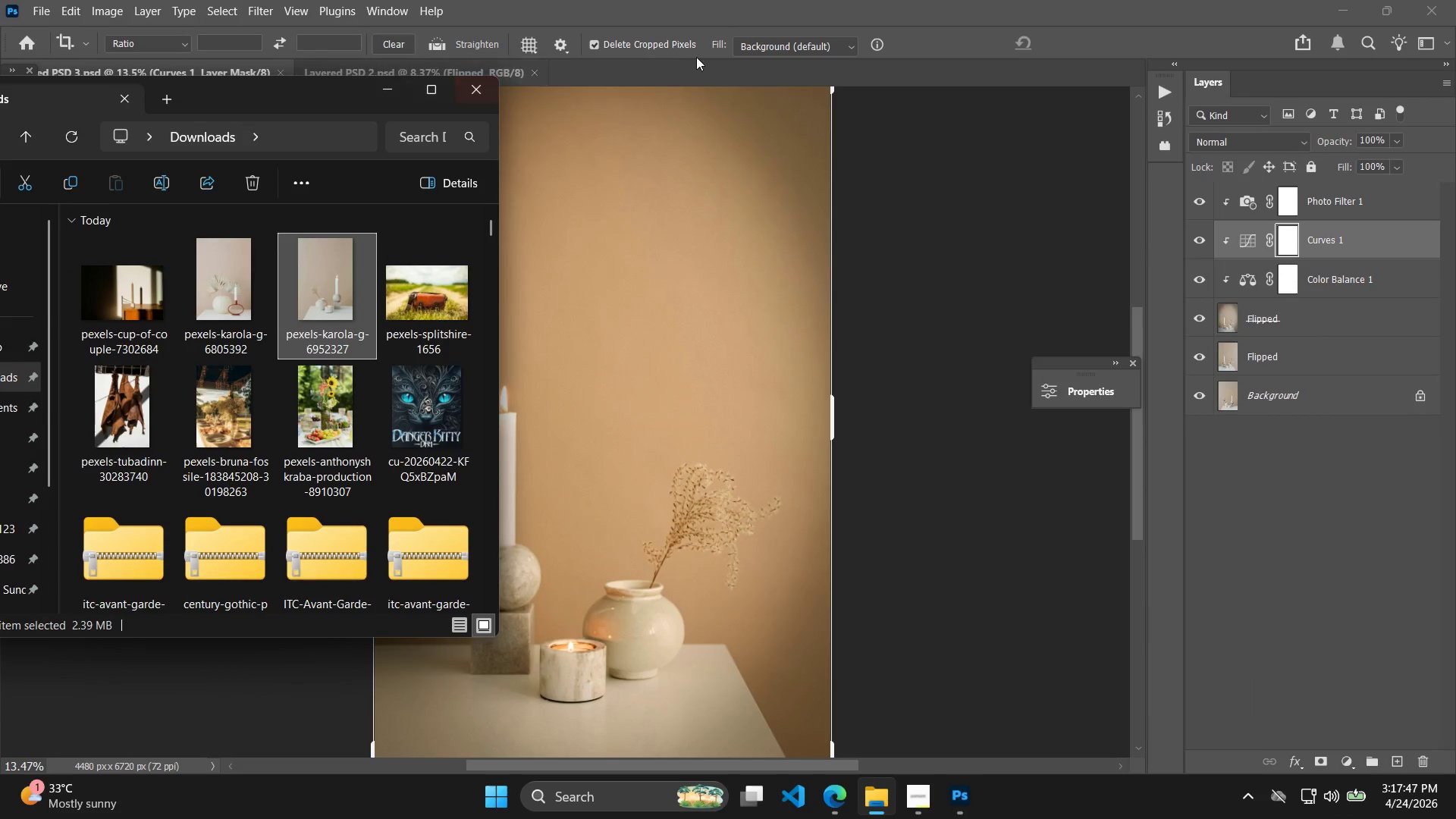 
left_click([684, 67])
 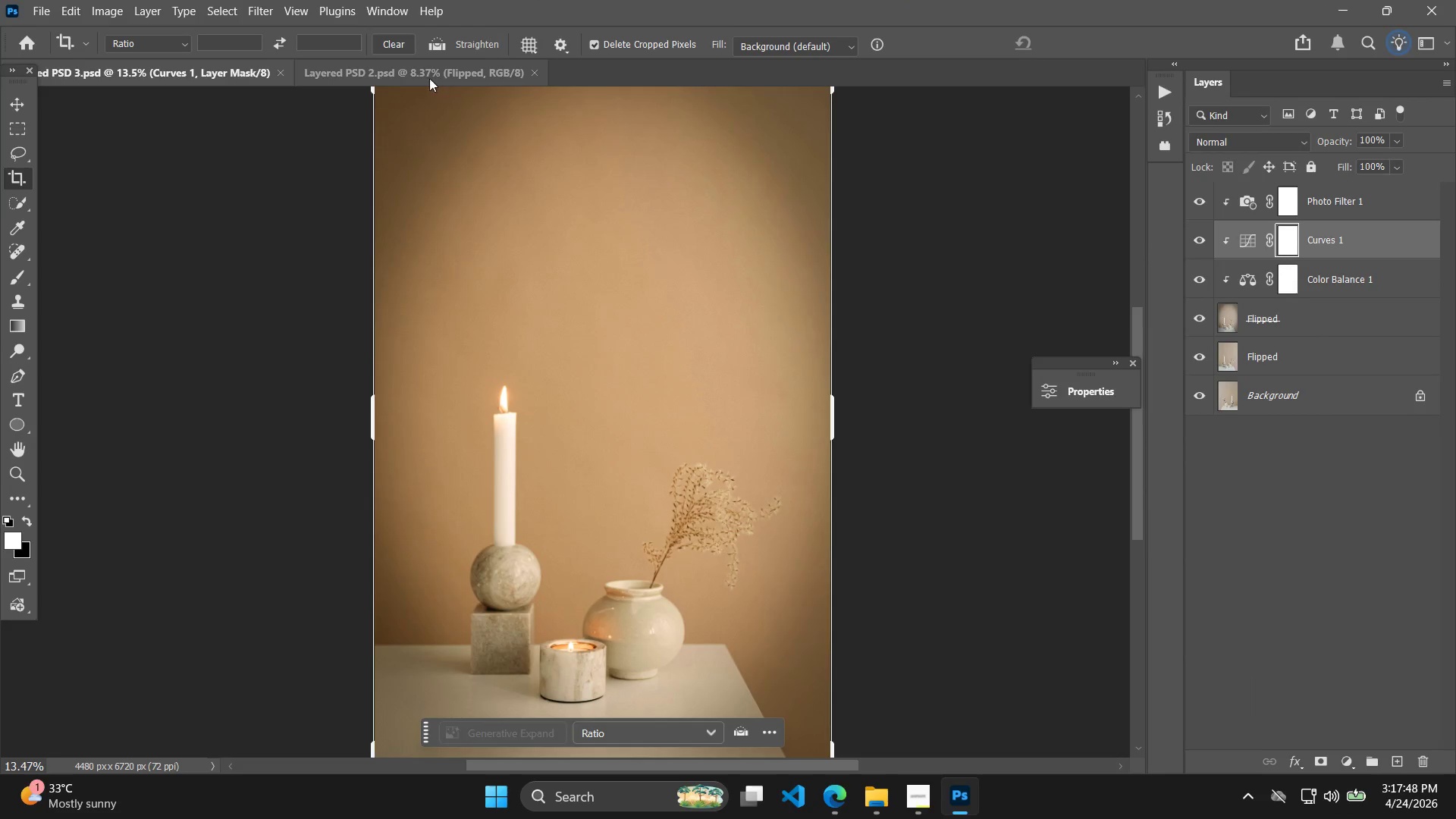 
key(Alt+AltLeft)
 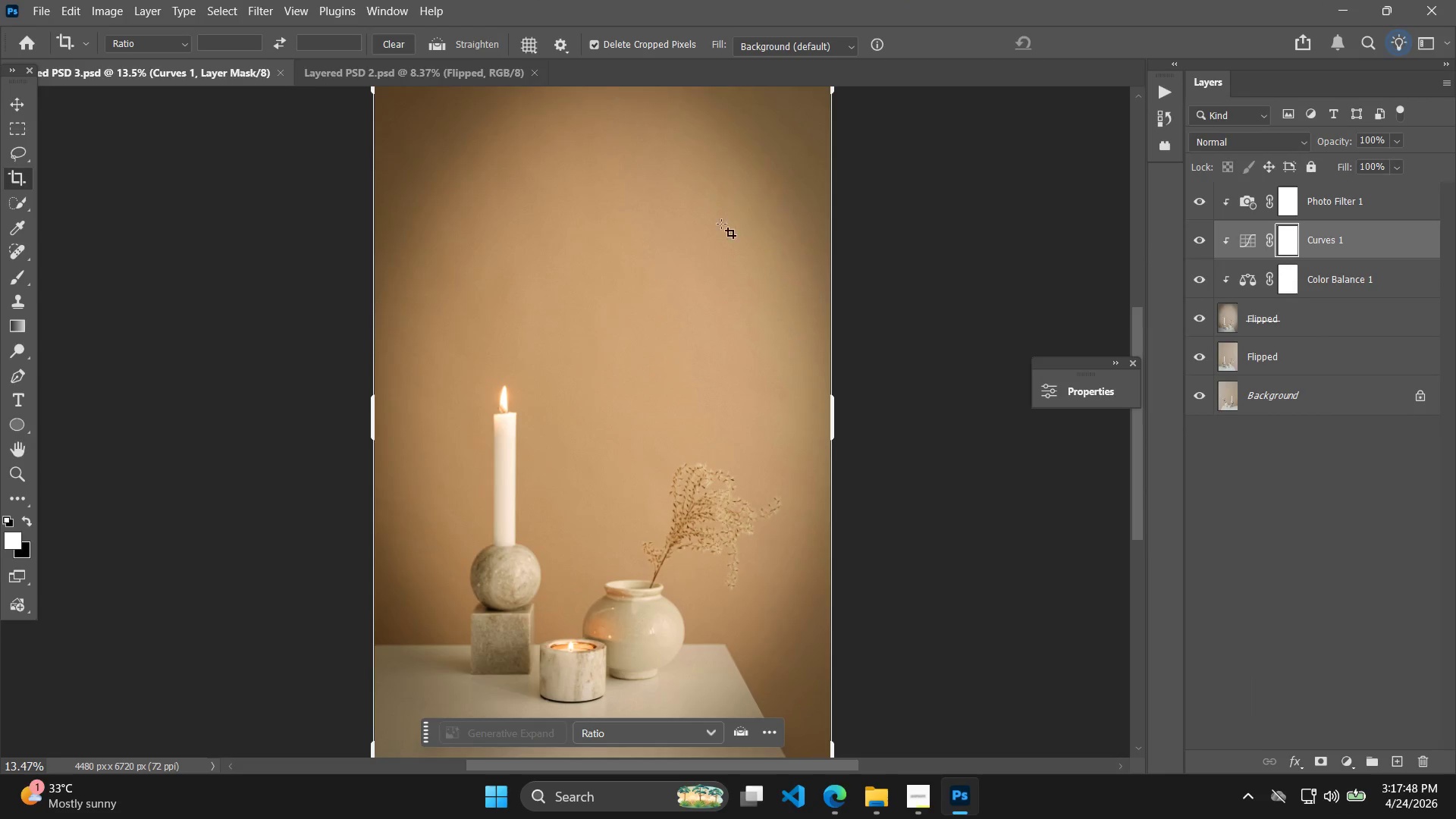 
key(Alt+Tab)
 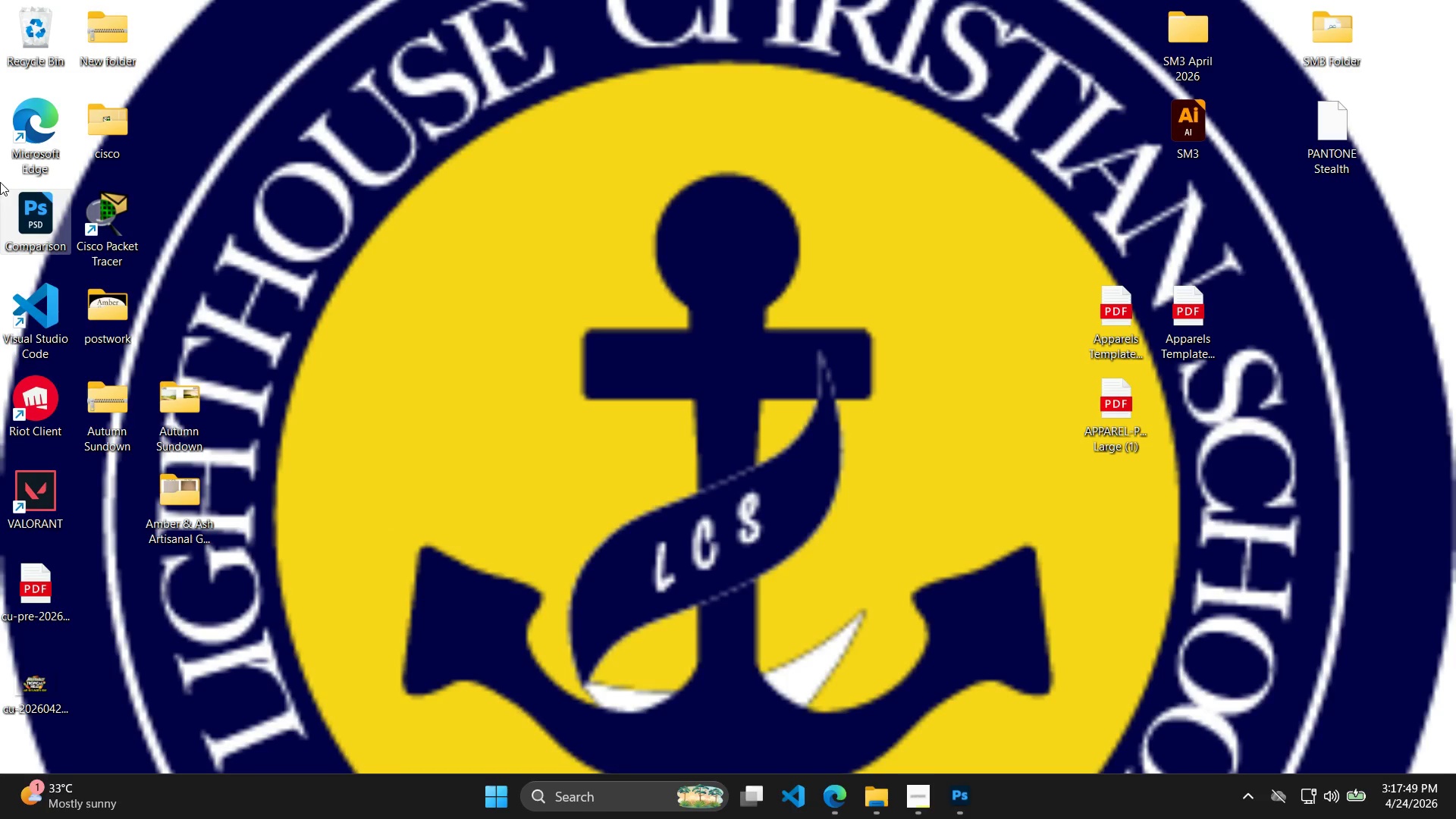 
double_click([53, 192])
 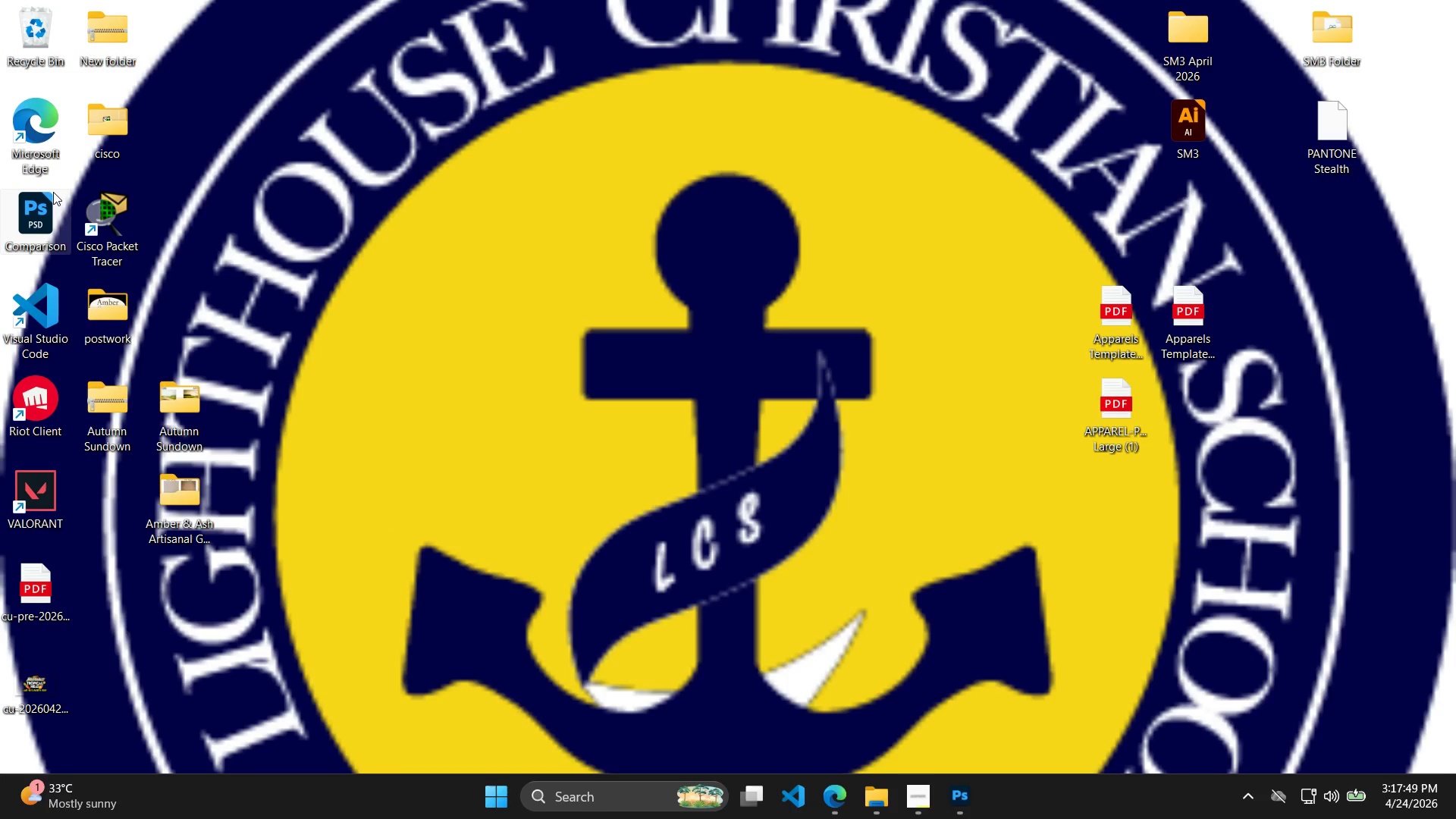 
triple_click([53, 192])
 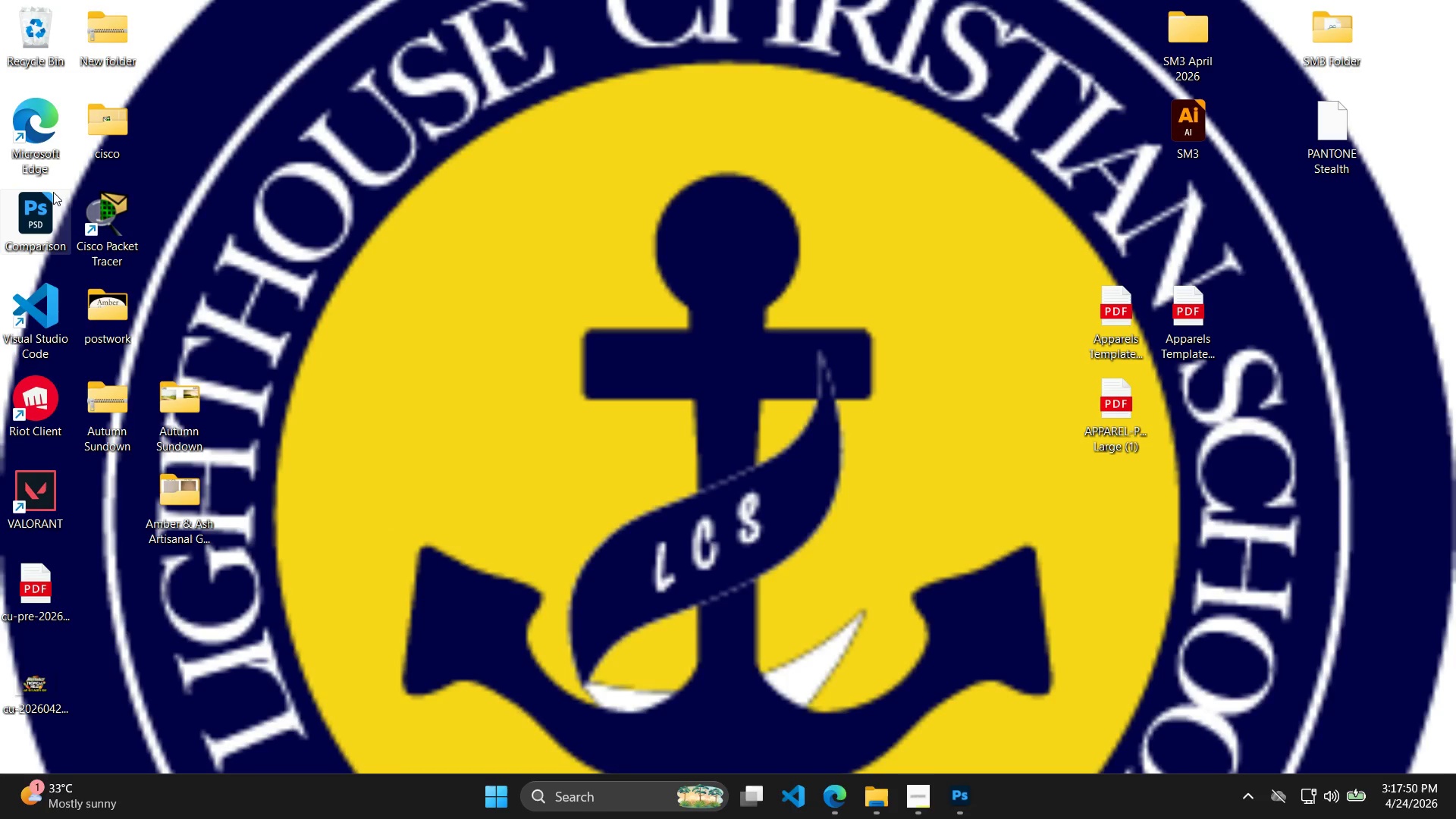 
triple_click([53, 192])
 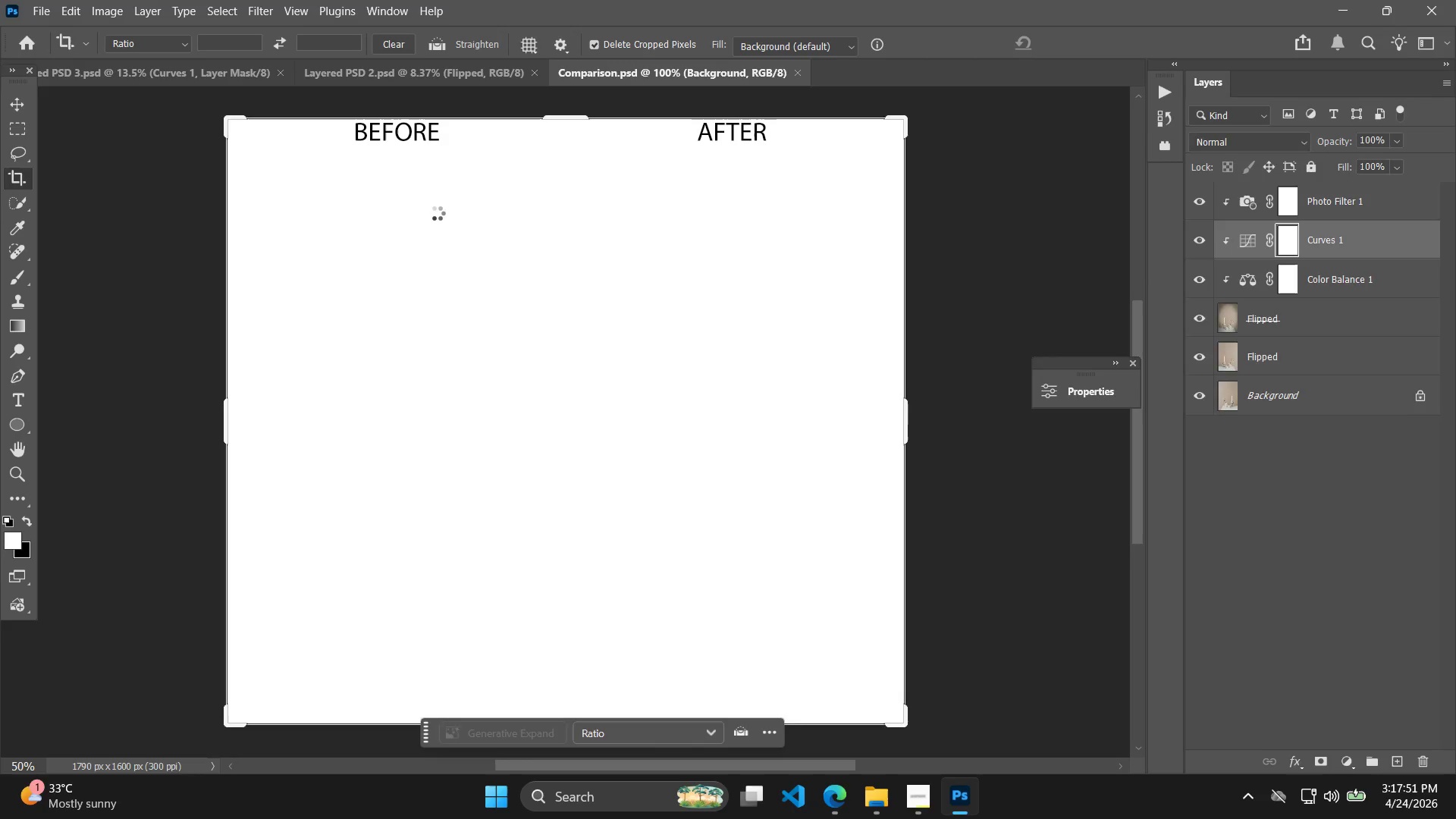 
key(Alt+AltLeft)
 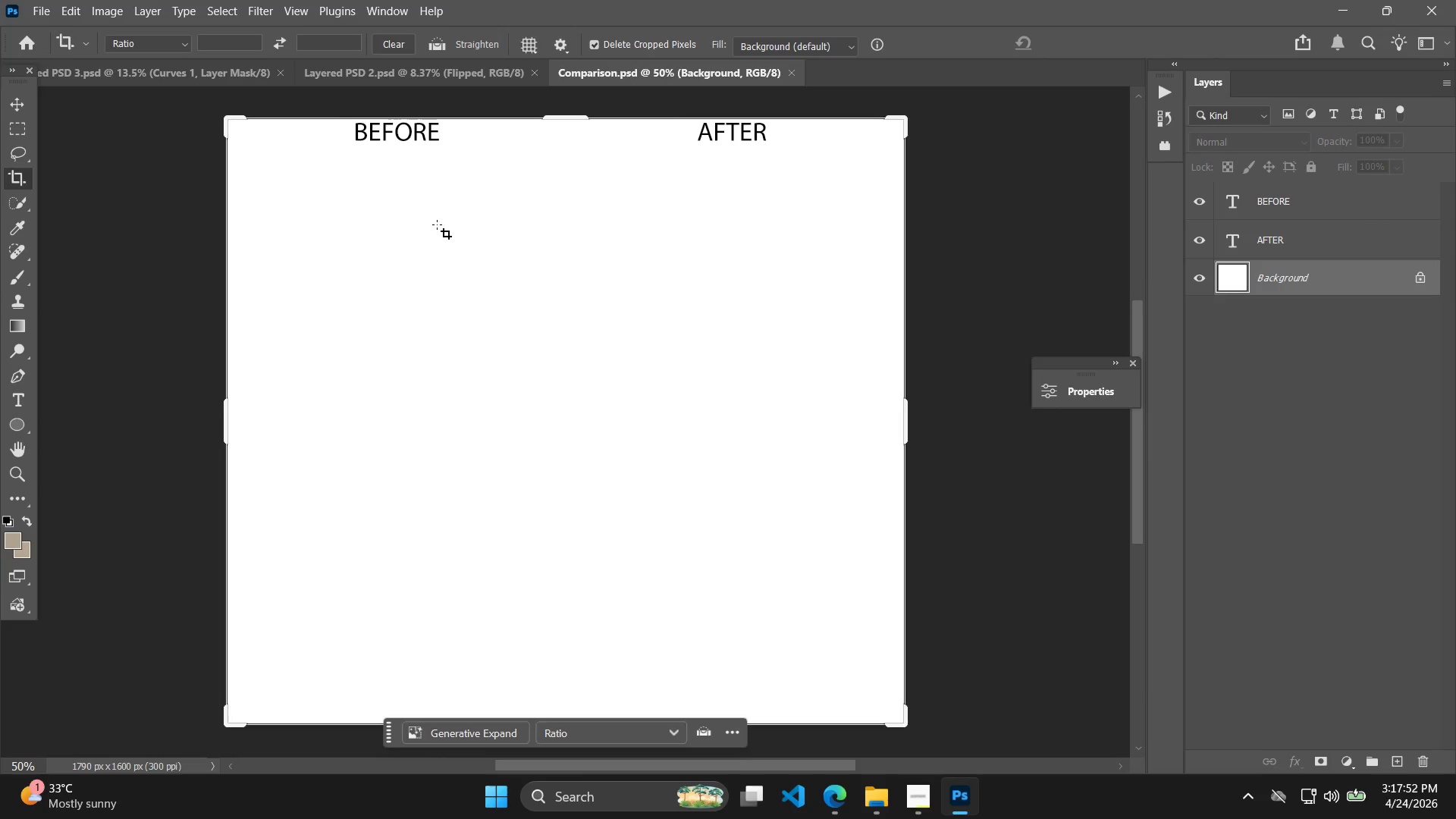 
key(Alt+Tab)
 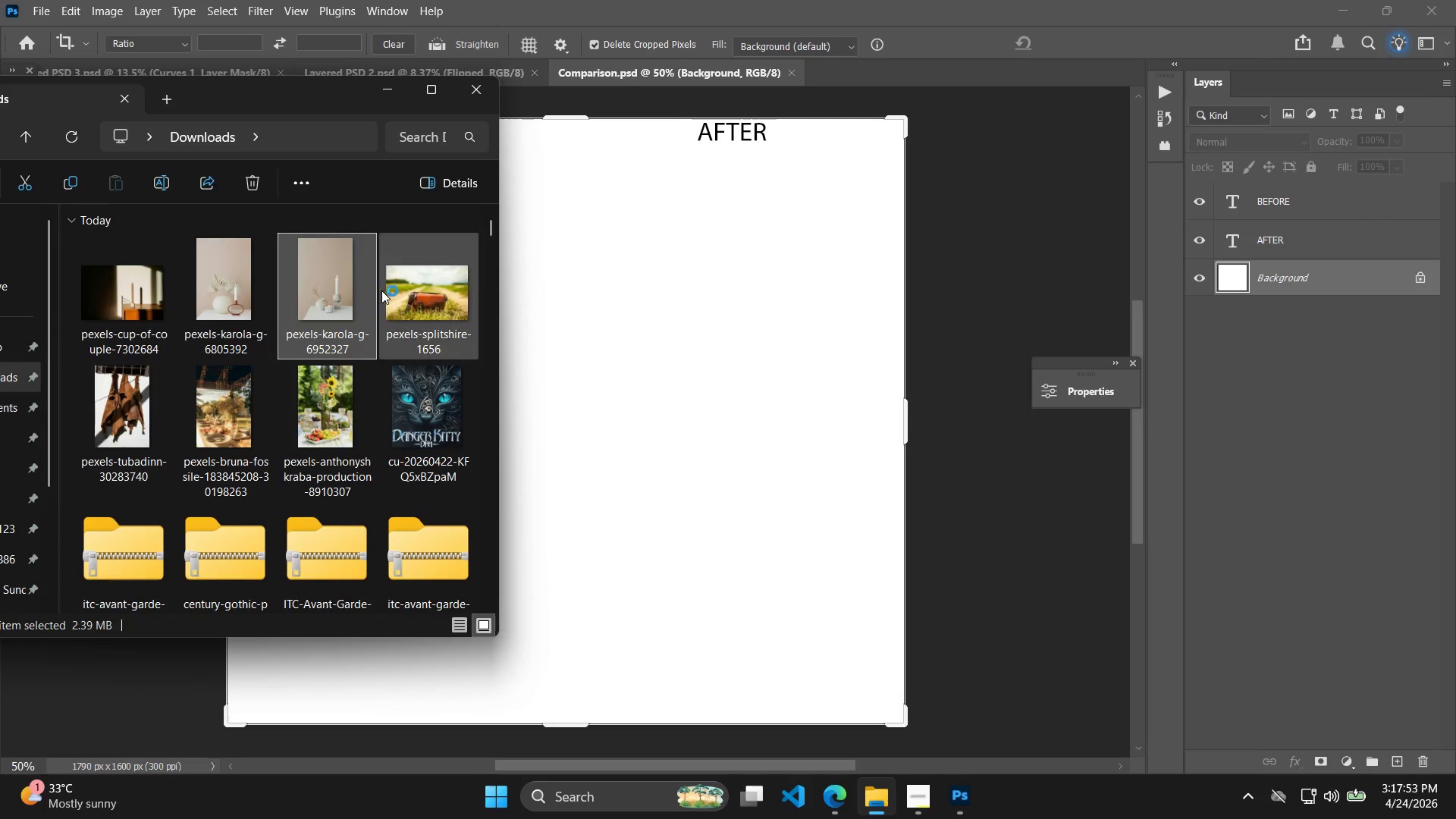 
left_click_drag(start_coordinate=[334, 288], to_coordinate=[640, 417])
 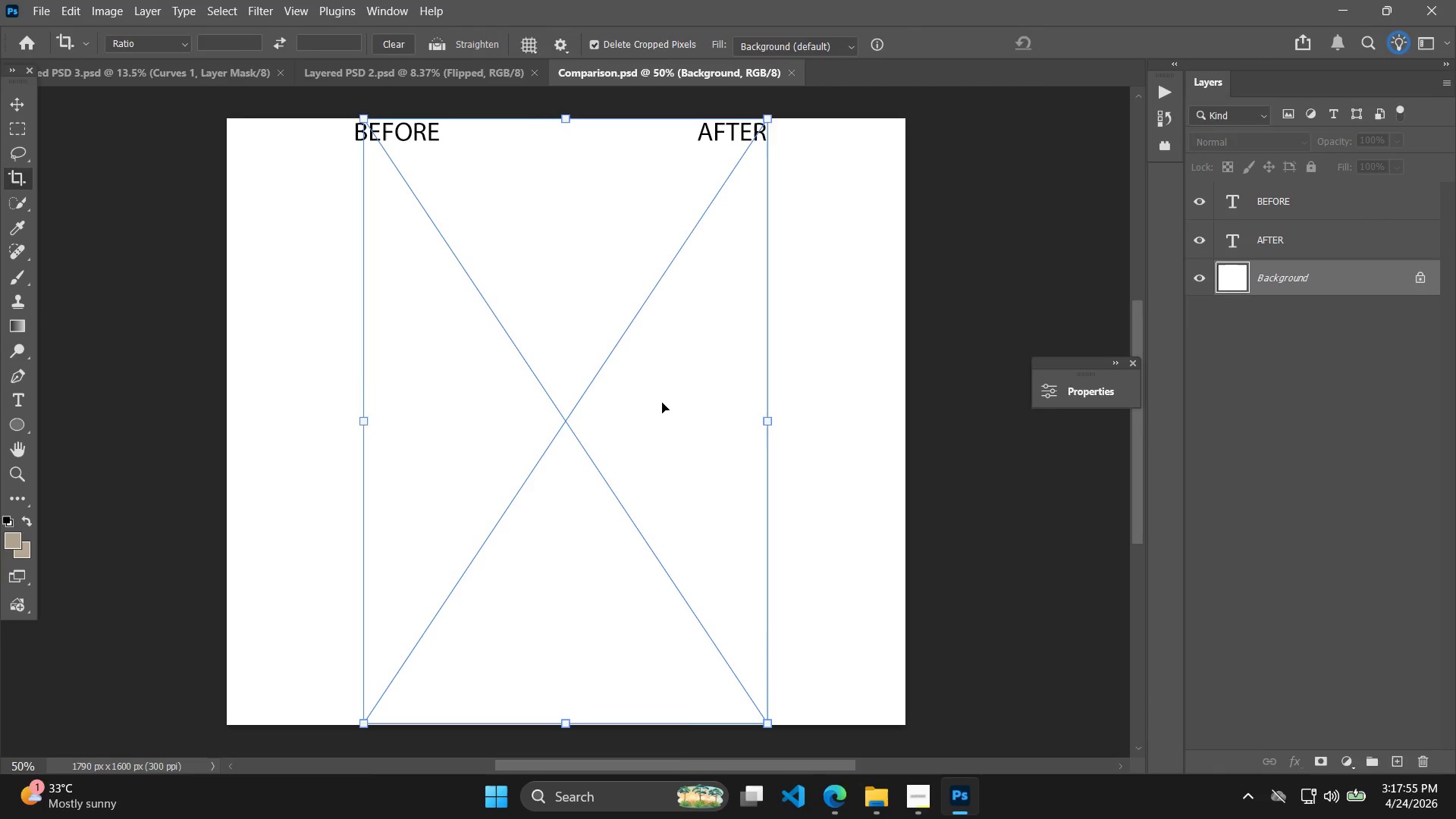 
key(Enter)
 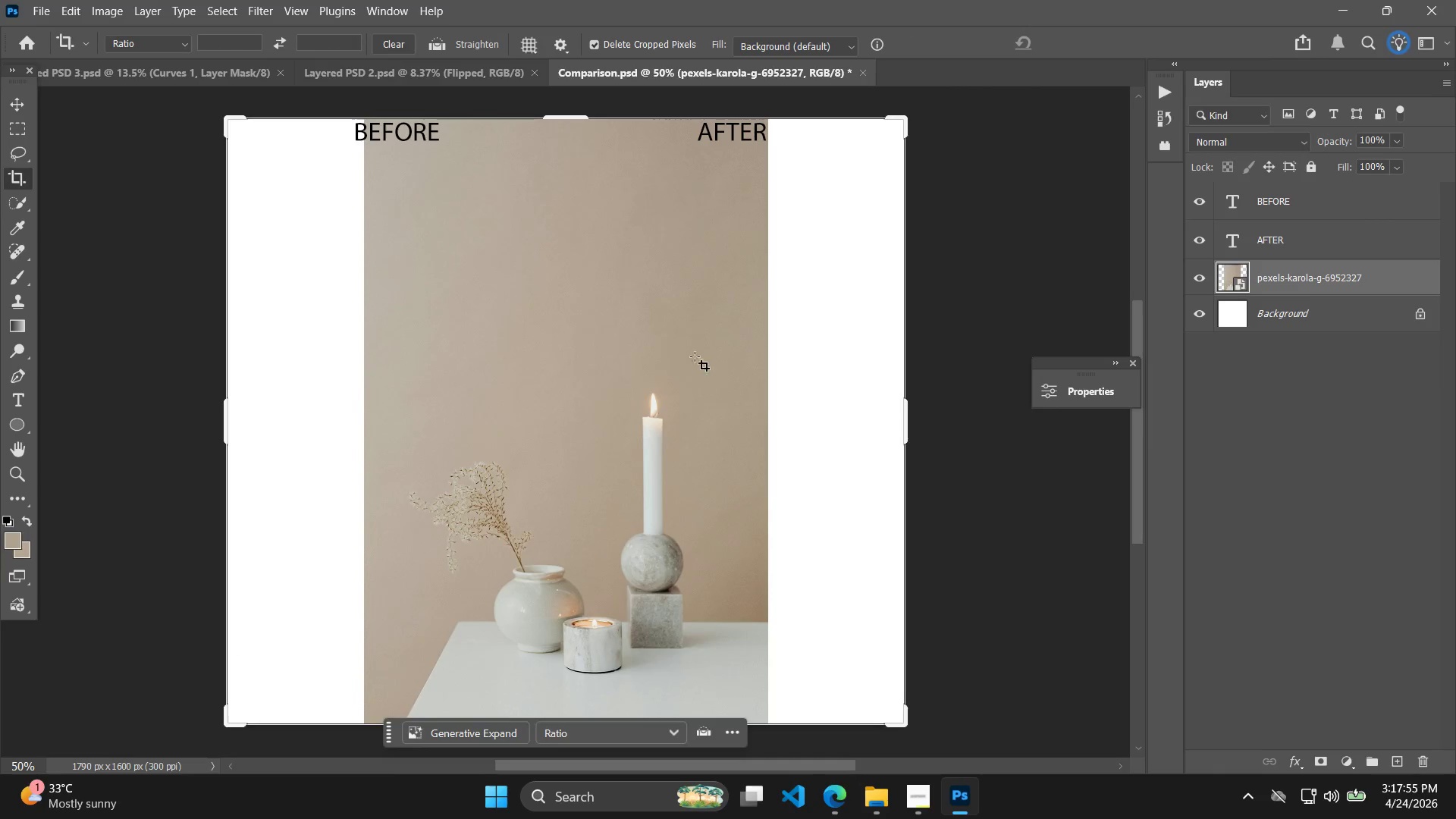 
key(Alt+AltLeft)
 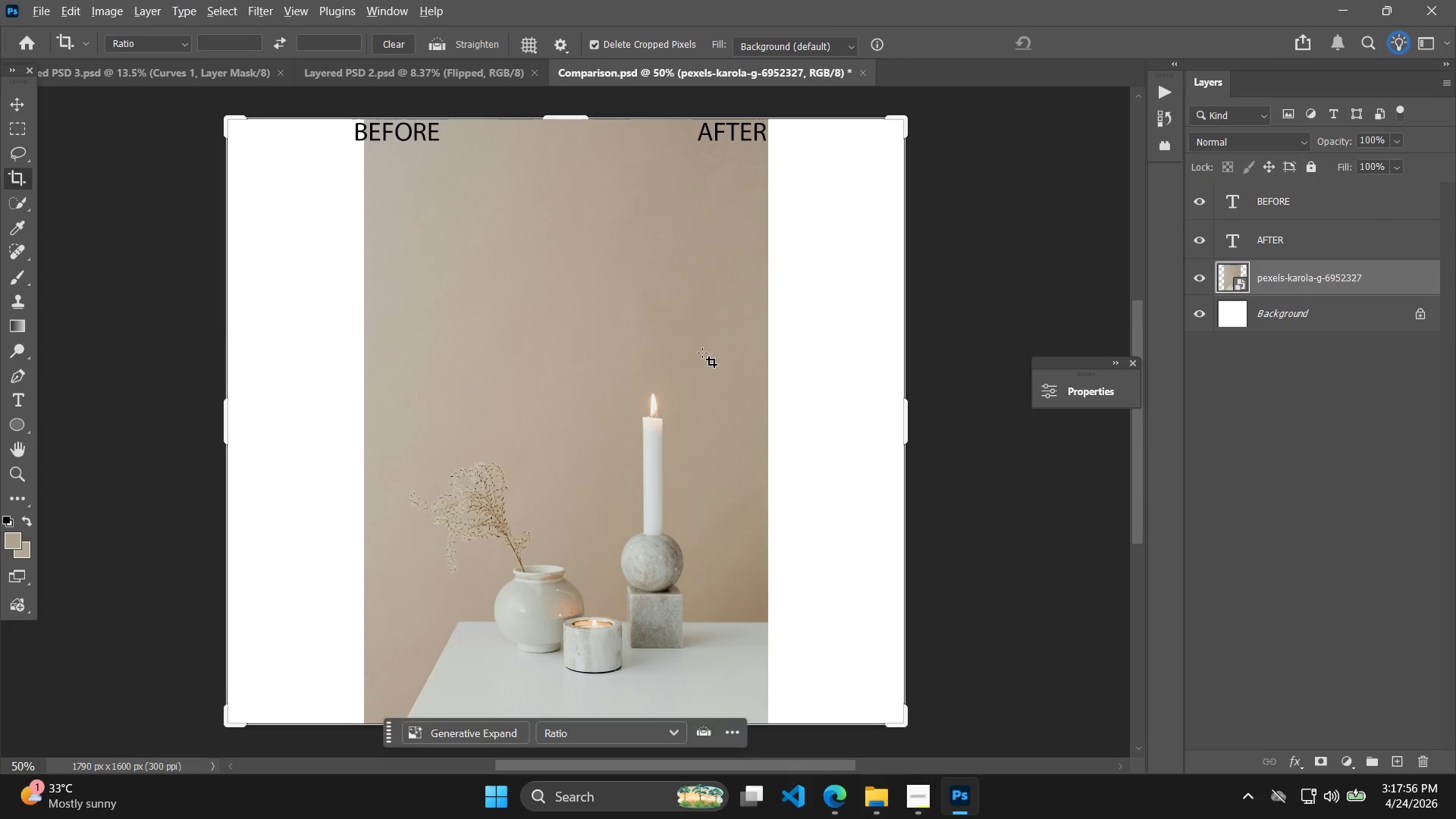 
key(Alt+Tab)
 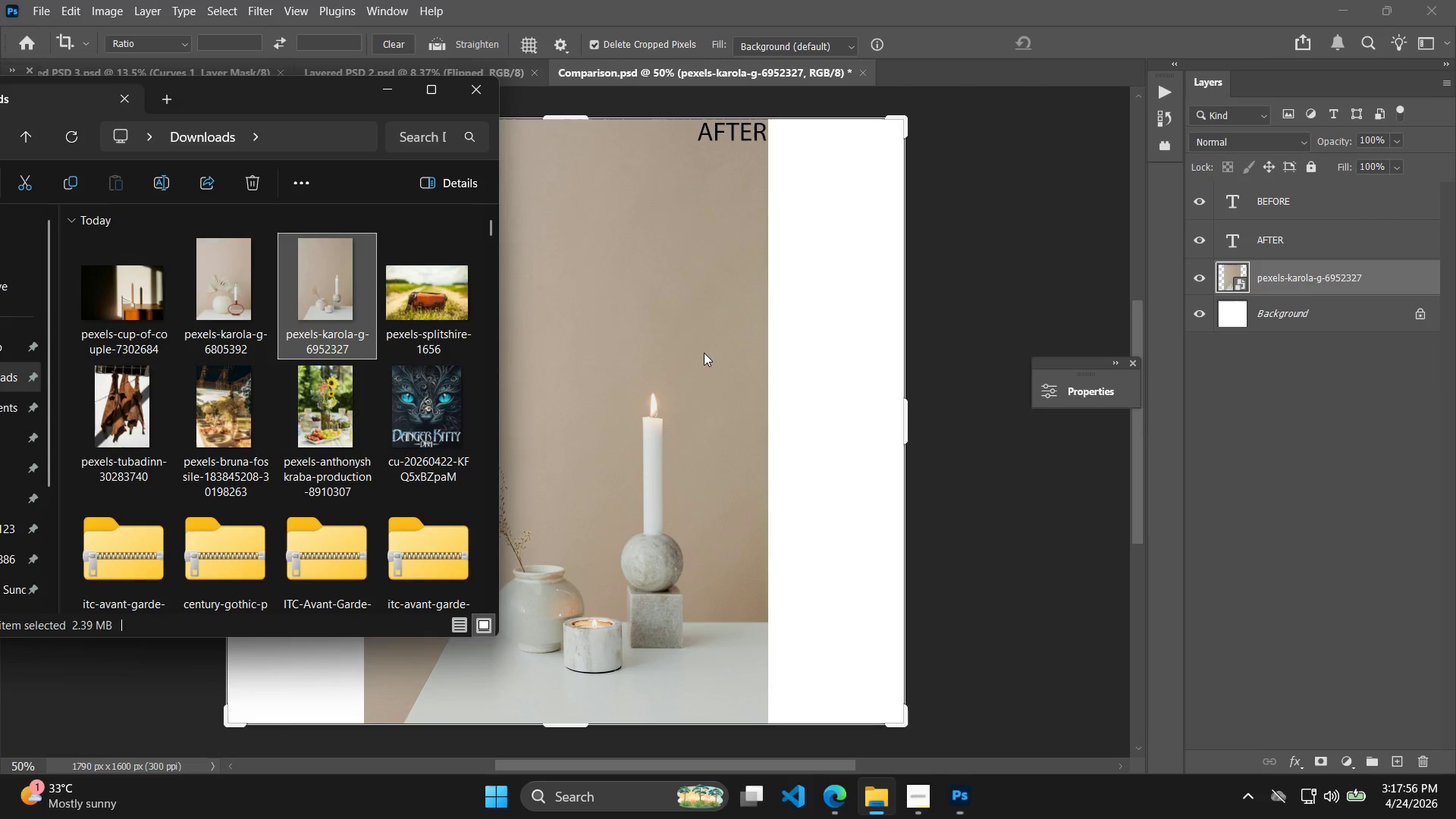 
key(Alt+Tab)
 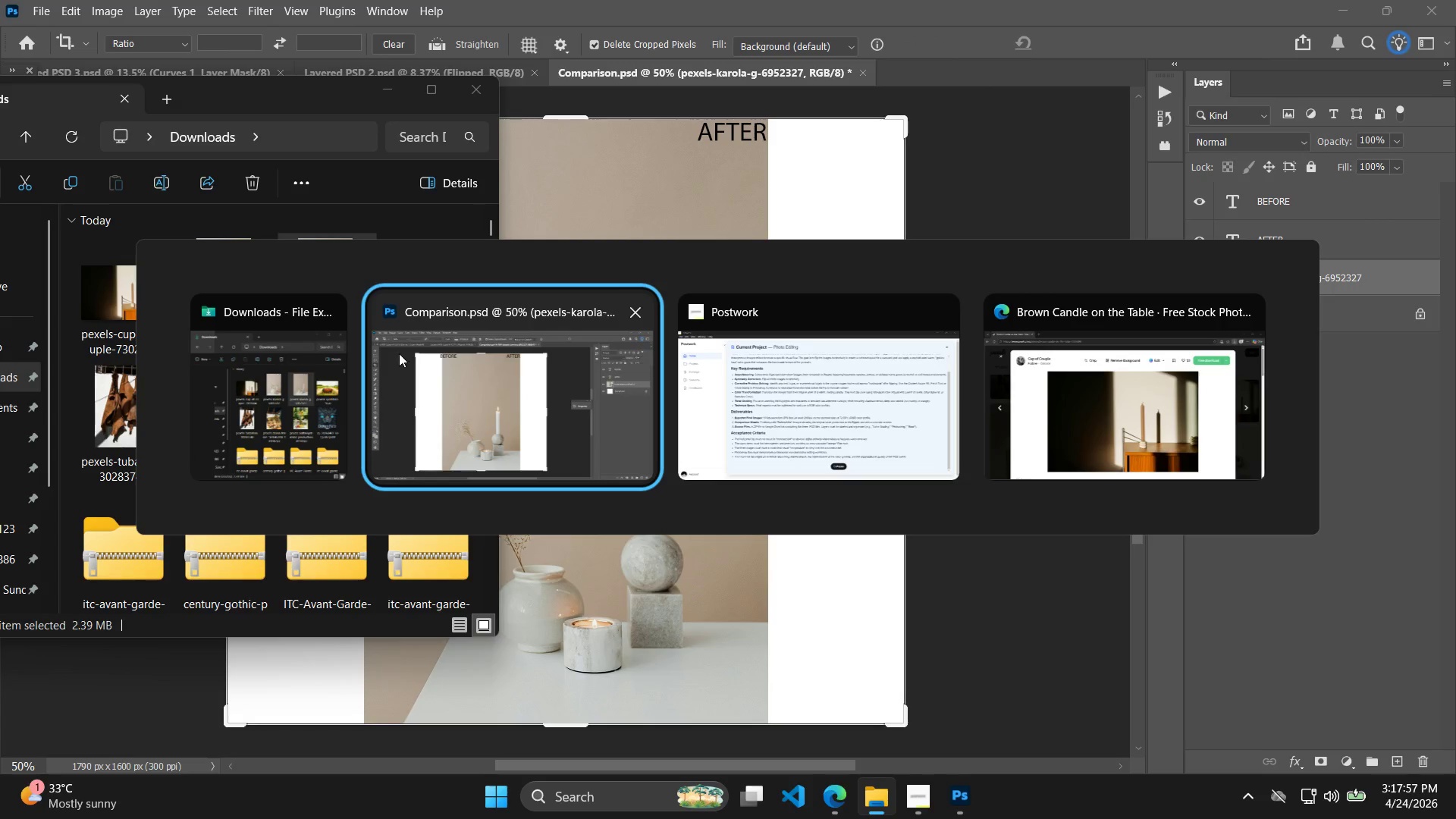 
left_click([251, 370])
 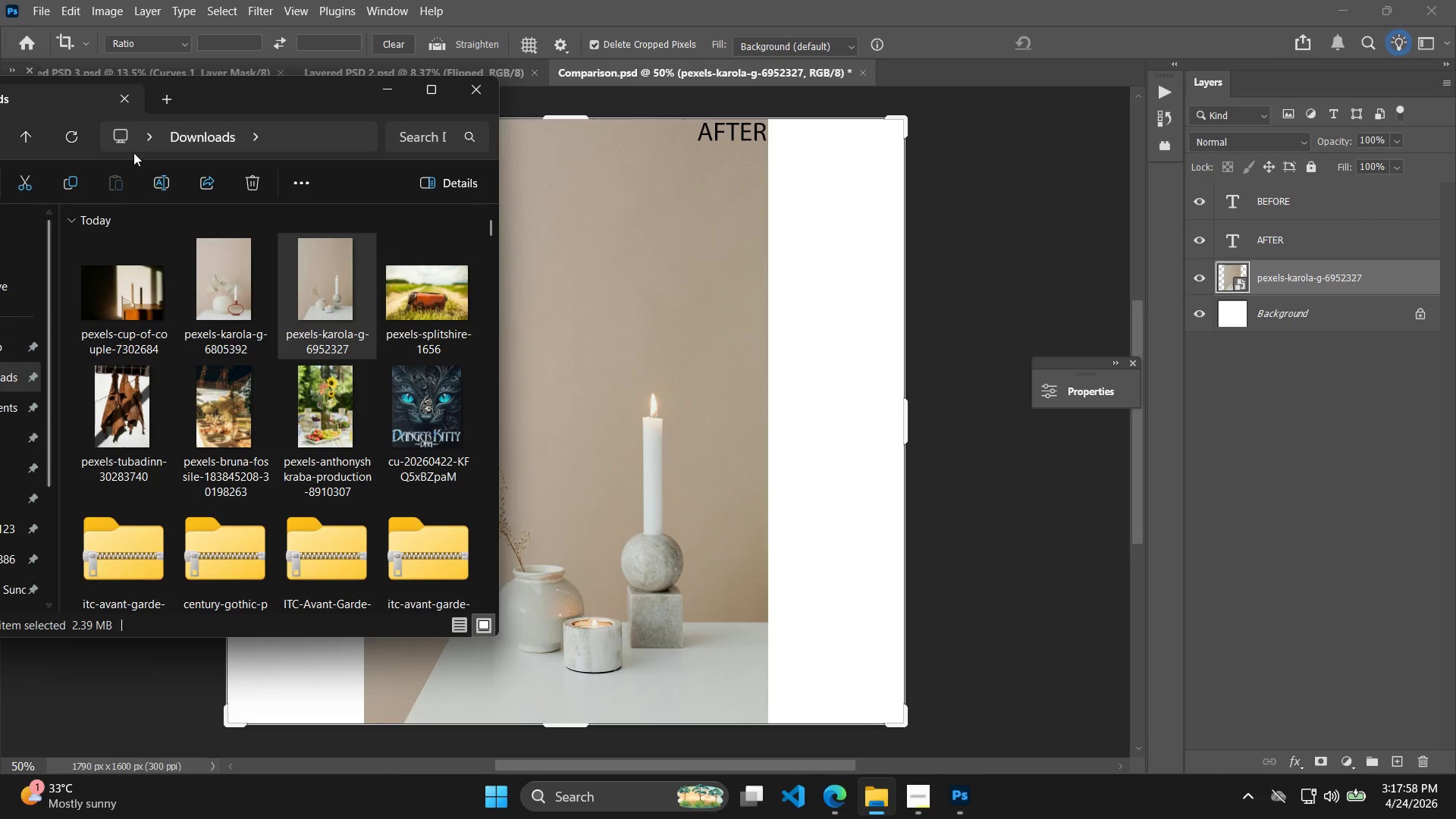 
left_click_drag(start_coordinate=[211, 101], to_coordinate=[291, 96])
 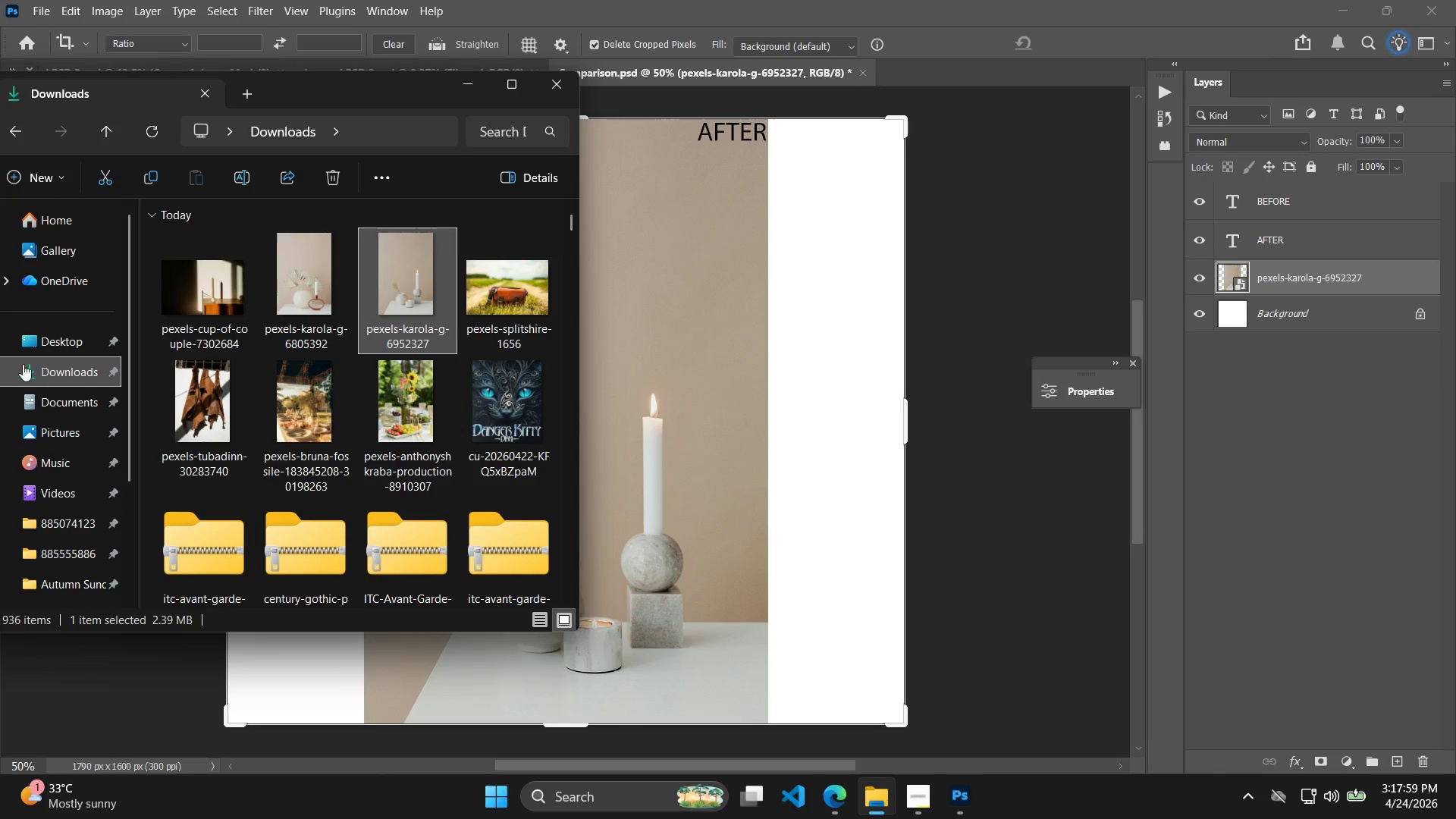 
left_click([34, 345])
 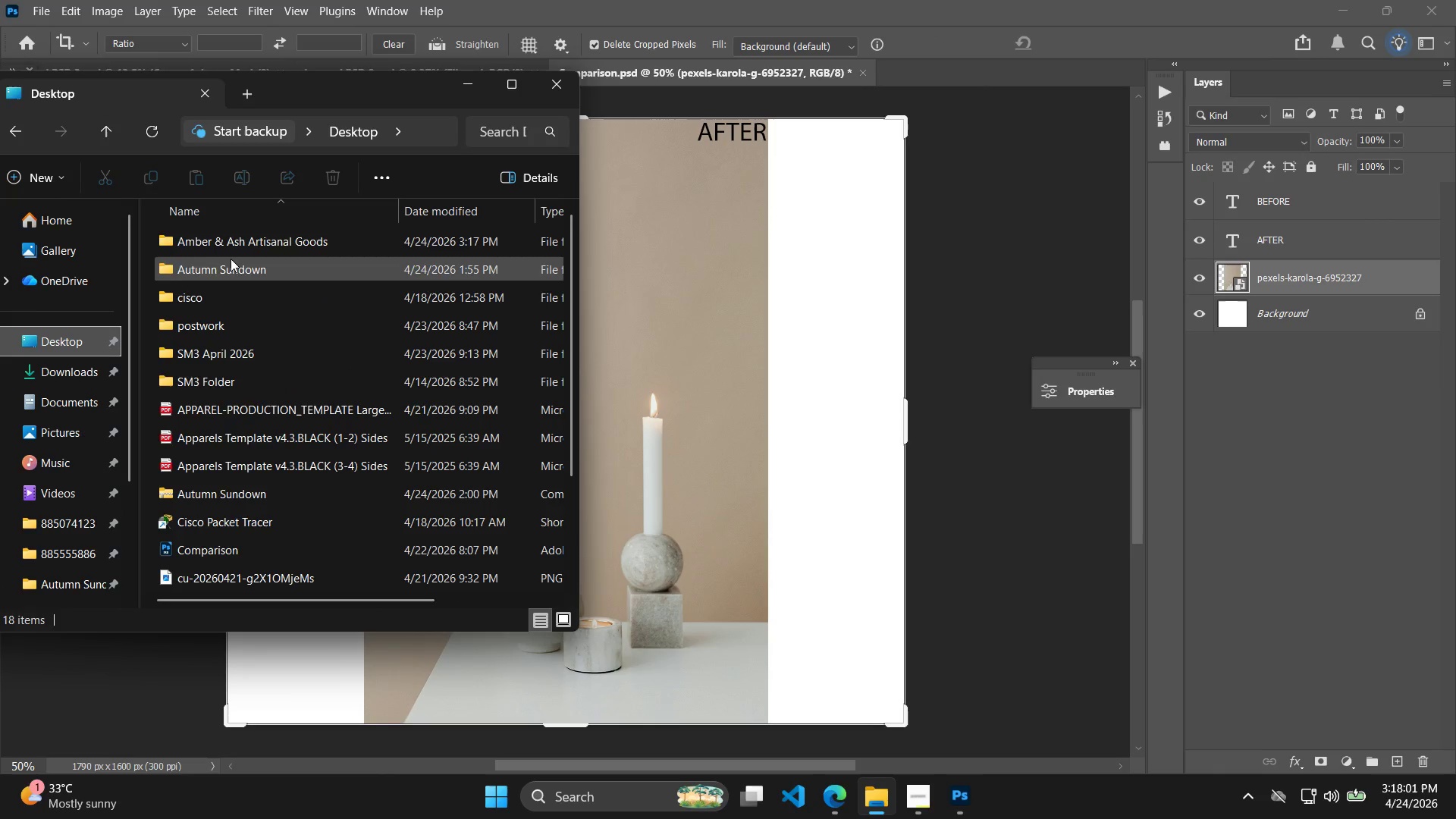 
double_click([238, 246])
 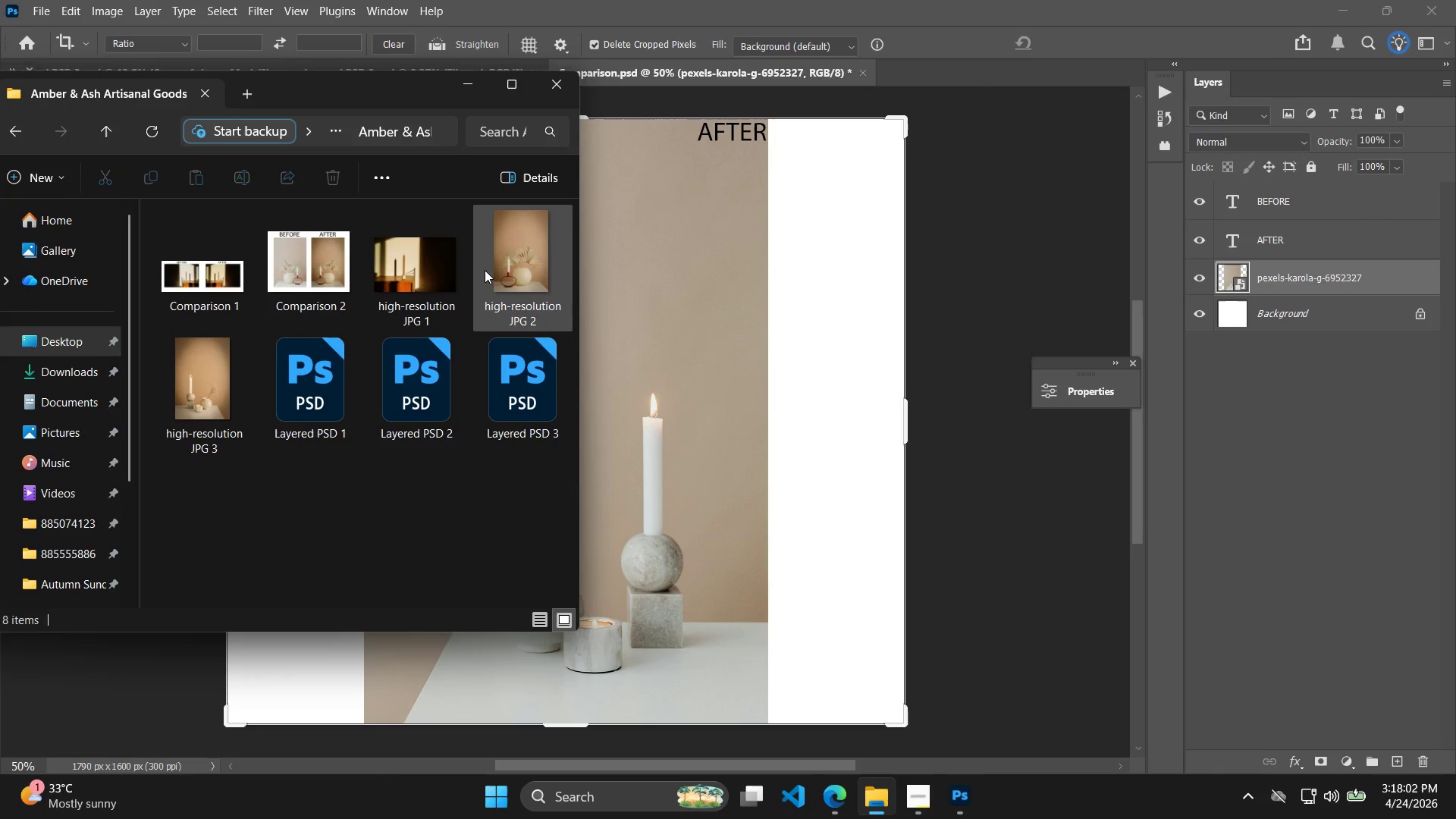 
left_click([509, 271])
 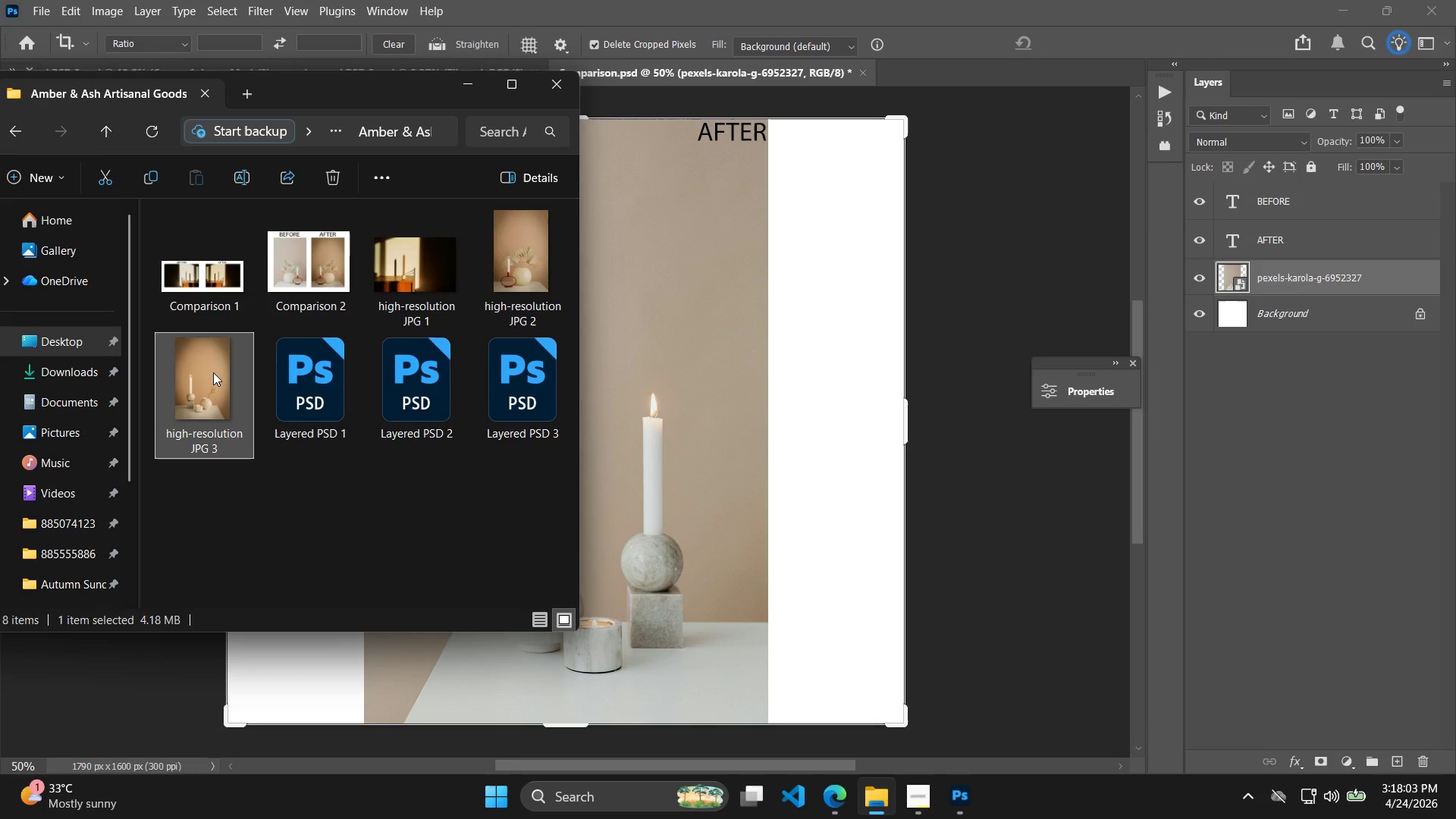 
left_click_drag(start_coordinate=[202, 372], to_coordinate=[768, 478])
 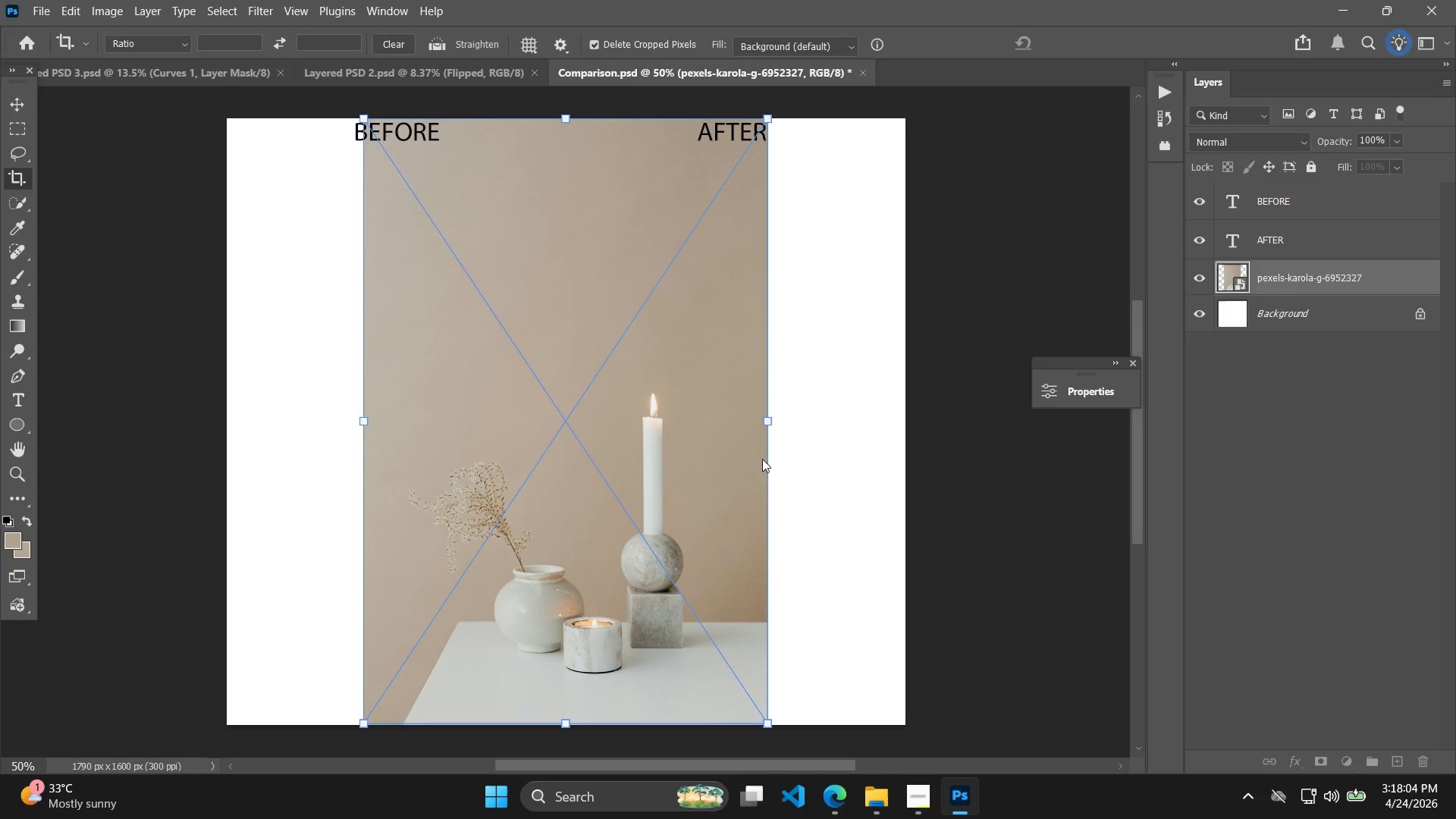 
key(Enter)
 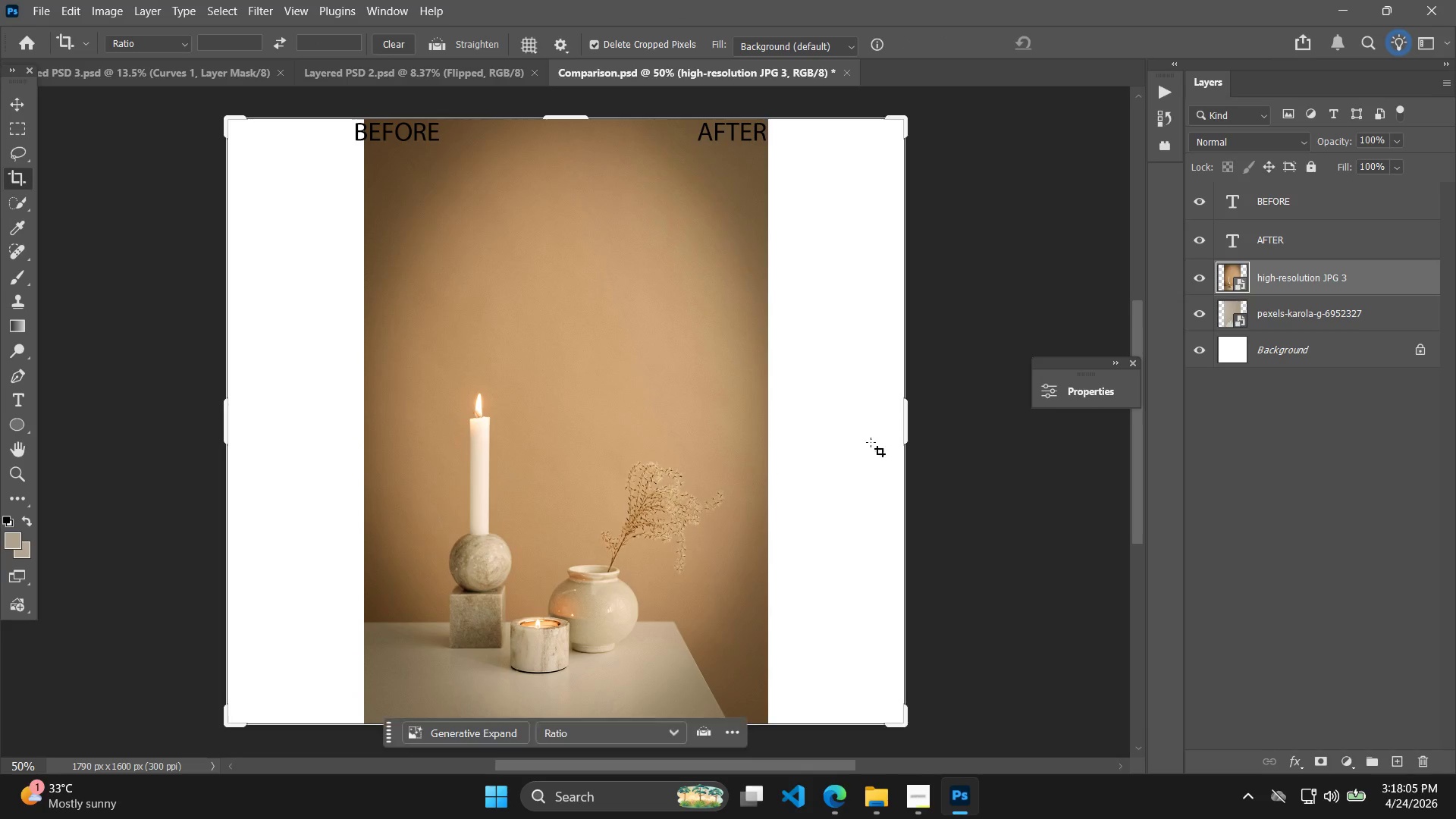 
hold_key(key=ShiftLeft, duration=0.66)
left_click([1258, 323])
 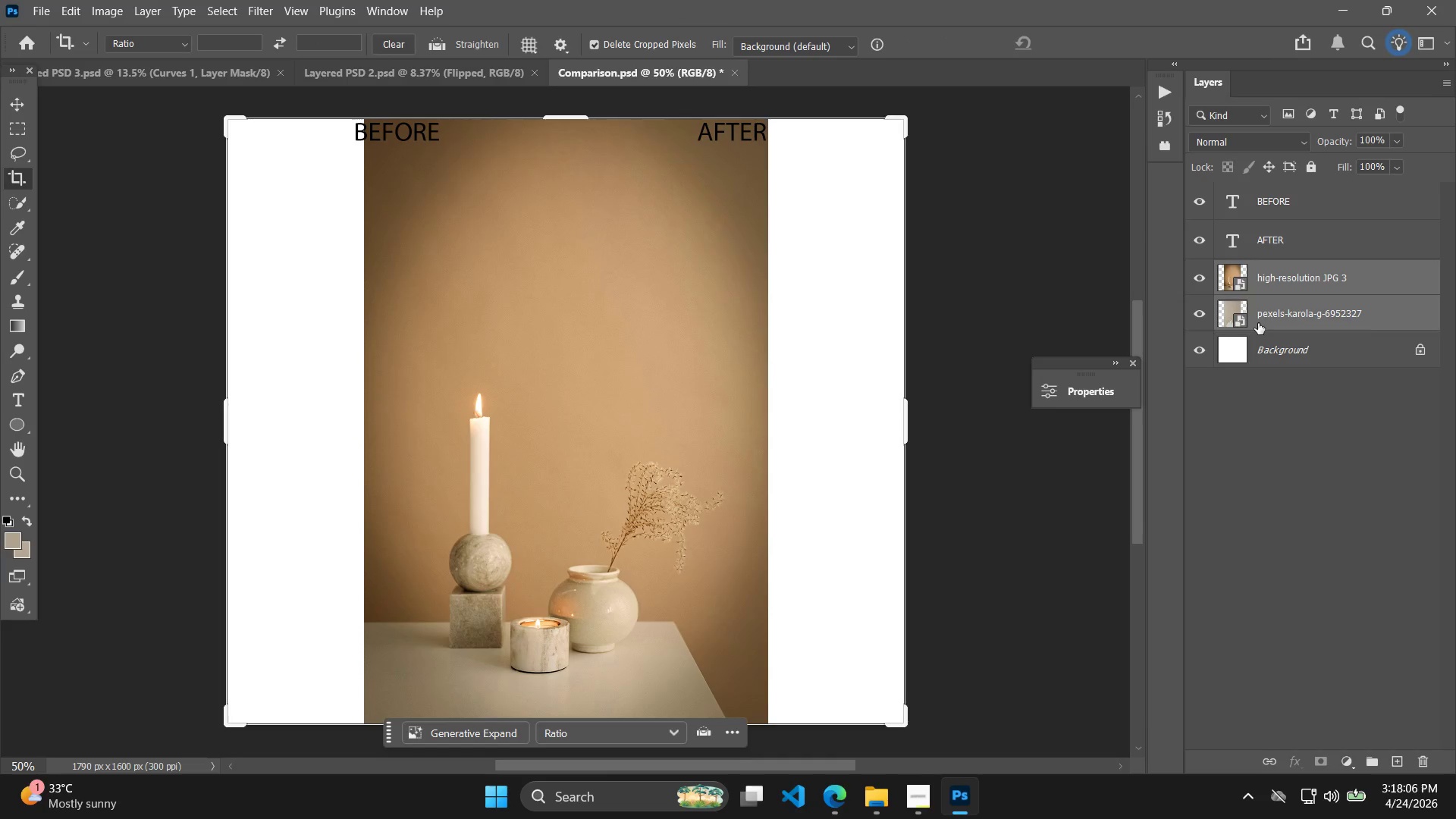 
key(Control+T)
 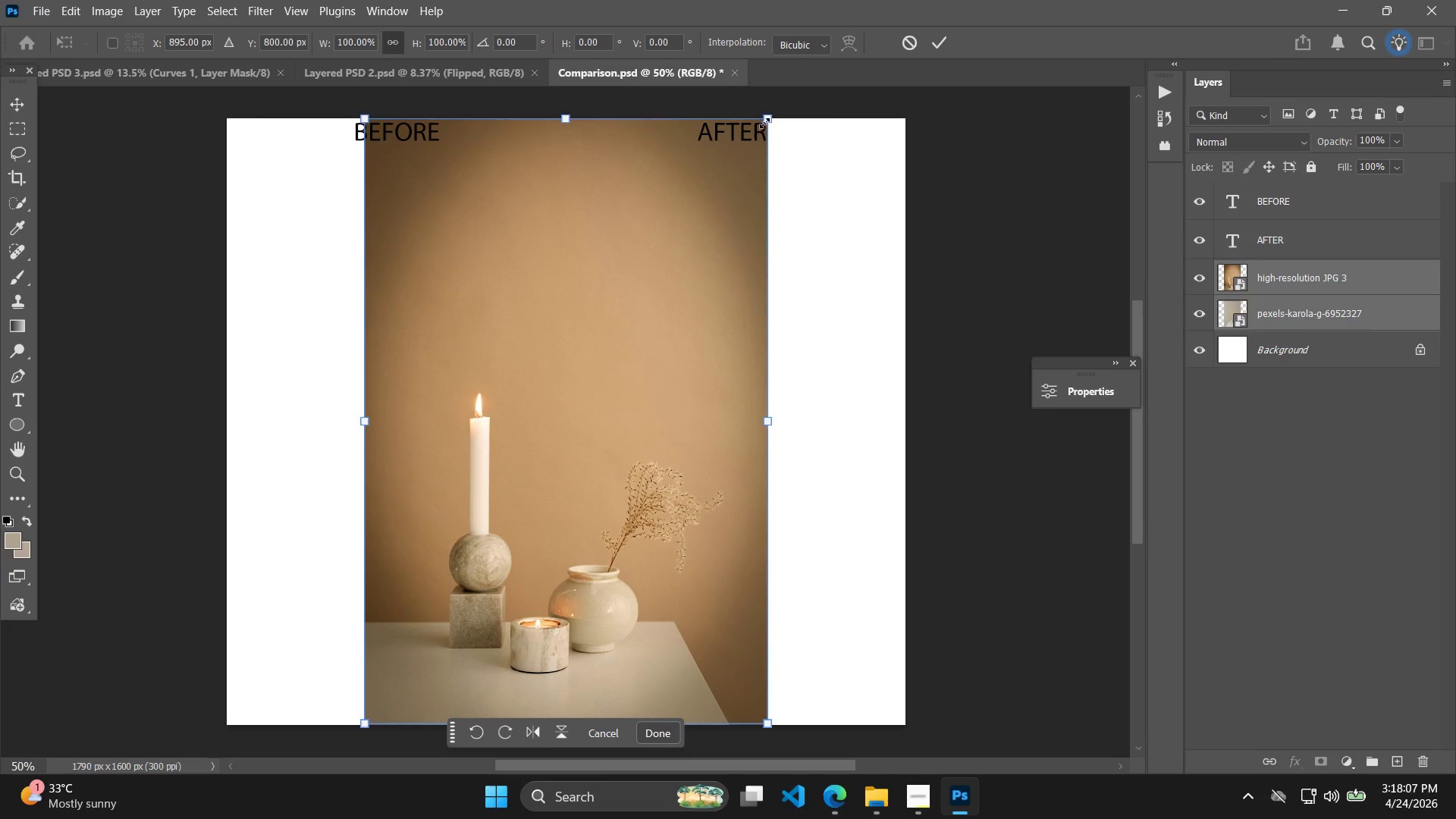 
left_click_drag(start_coordinate=[763, 116], to_coordinate=[569, 302])
 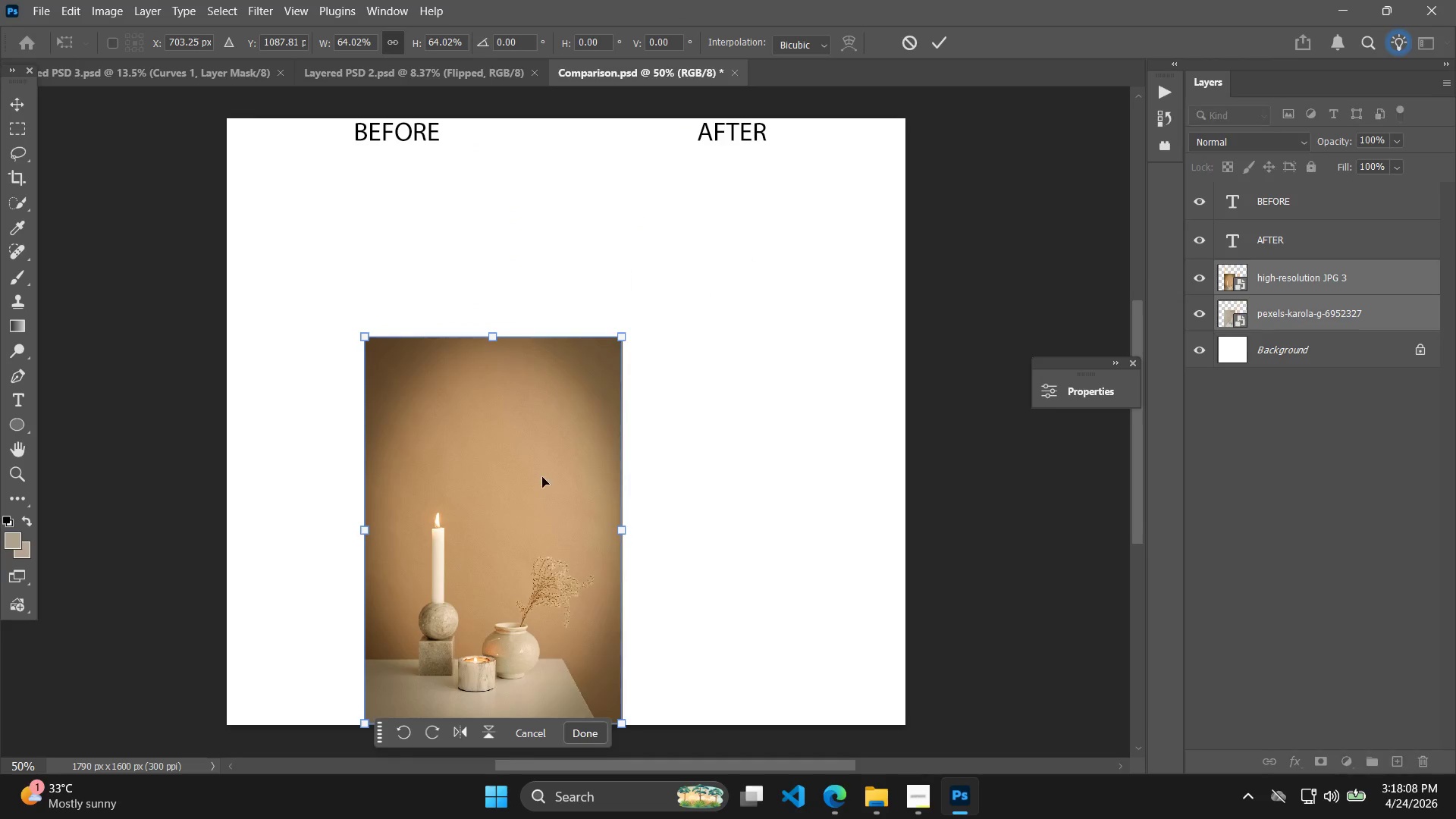 
left_click_drag(start_coordinate=[541, 481], to_coordinate=[451, 293])
 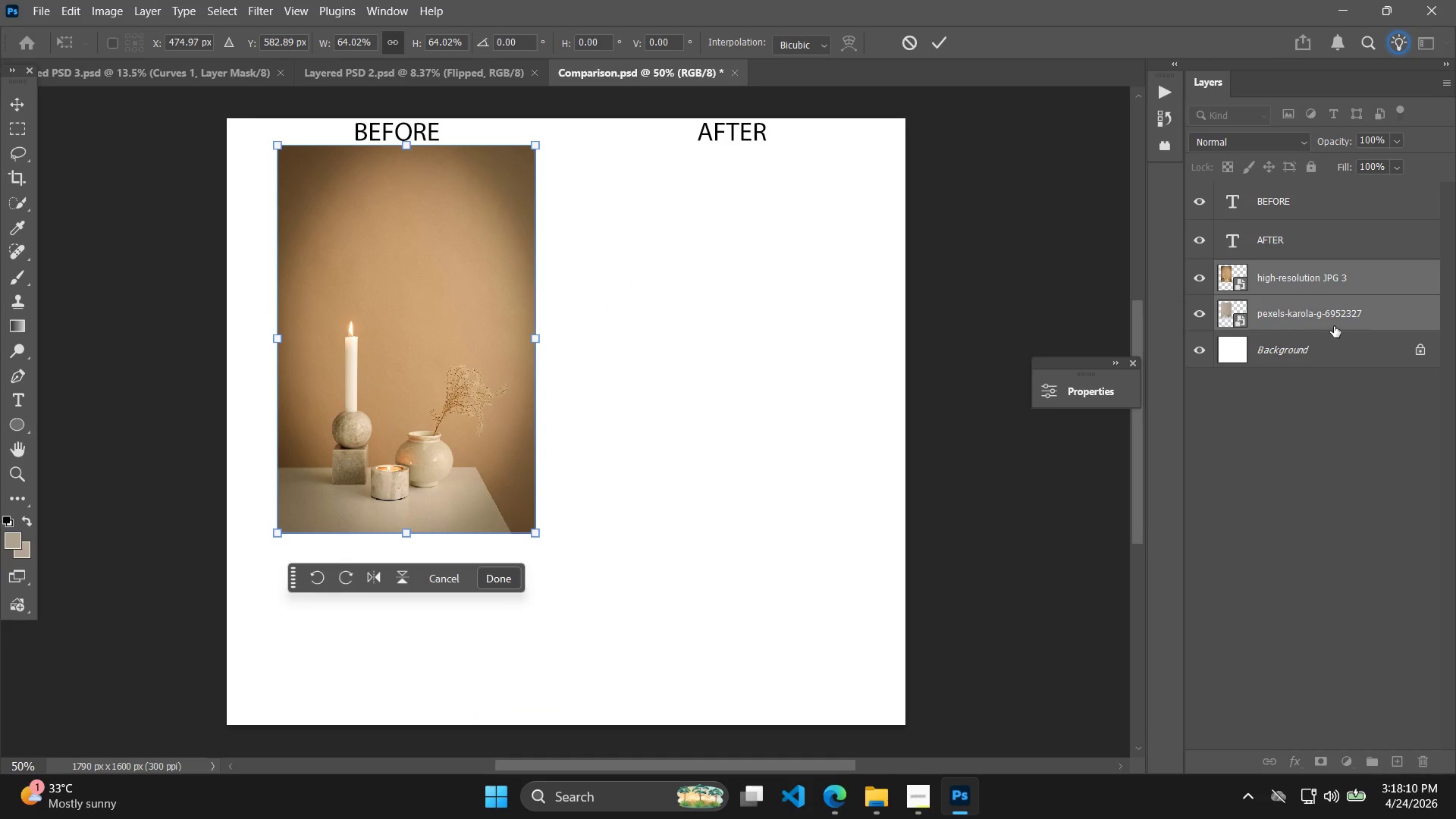 
left_click([1332, 292])
 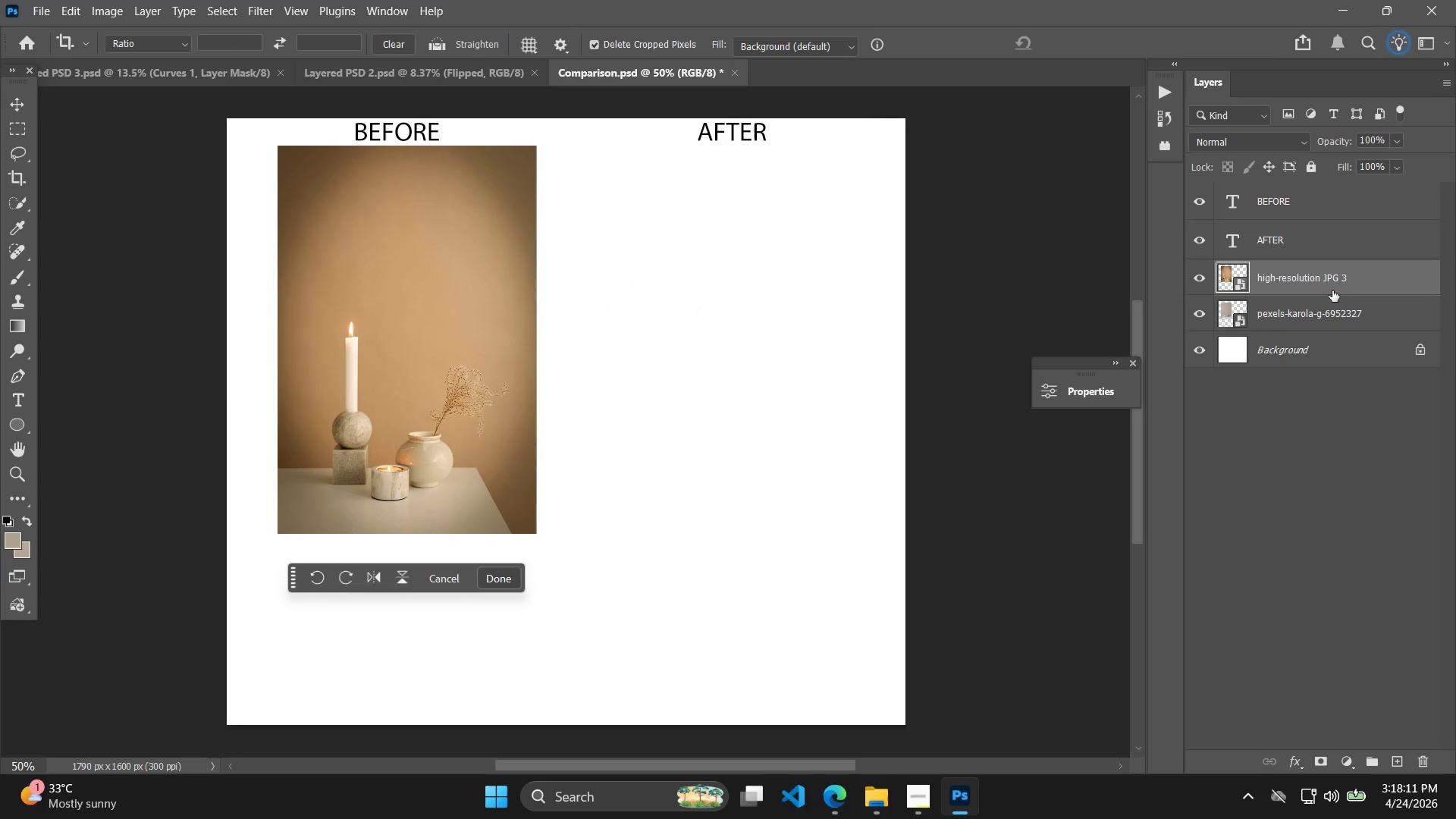 
key(Control+T)
 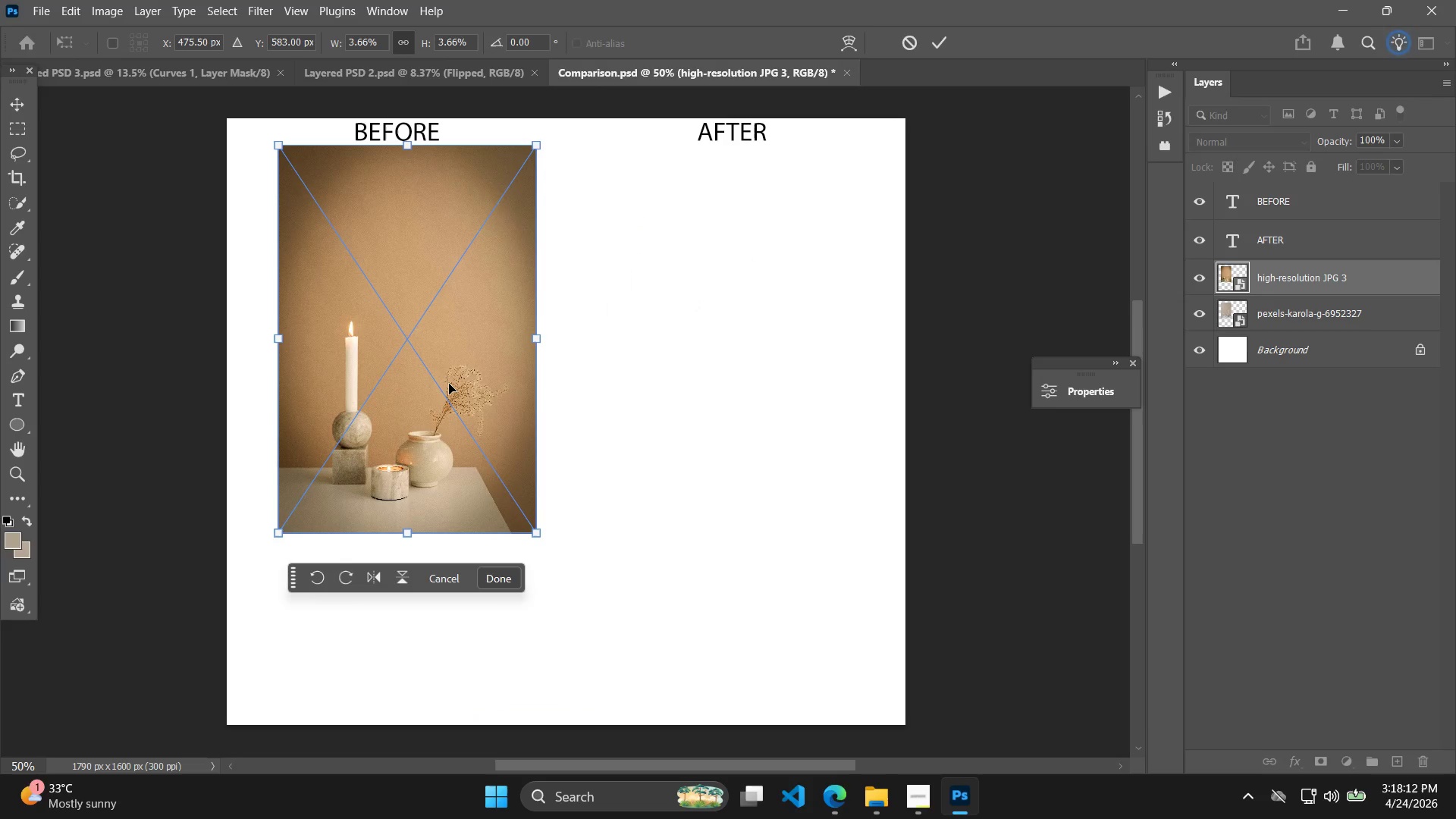 
hold_key(key=ShiftLeft, duration=2.67)
left_click_drag(start_coordinate=[448, 384], to_coordinate=[766, 395])
 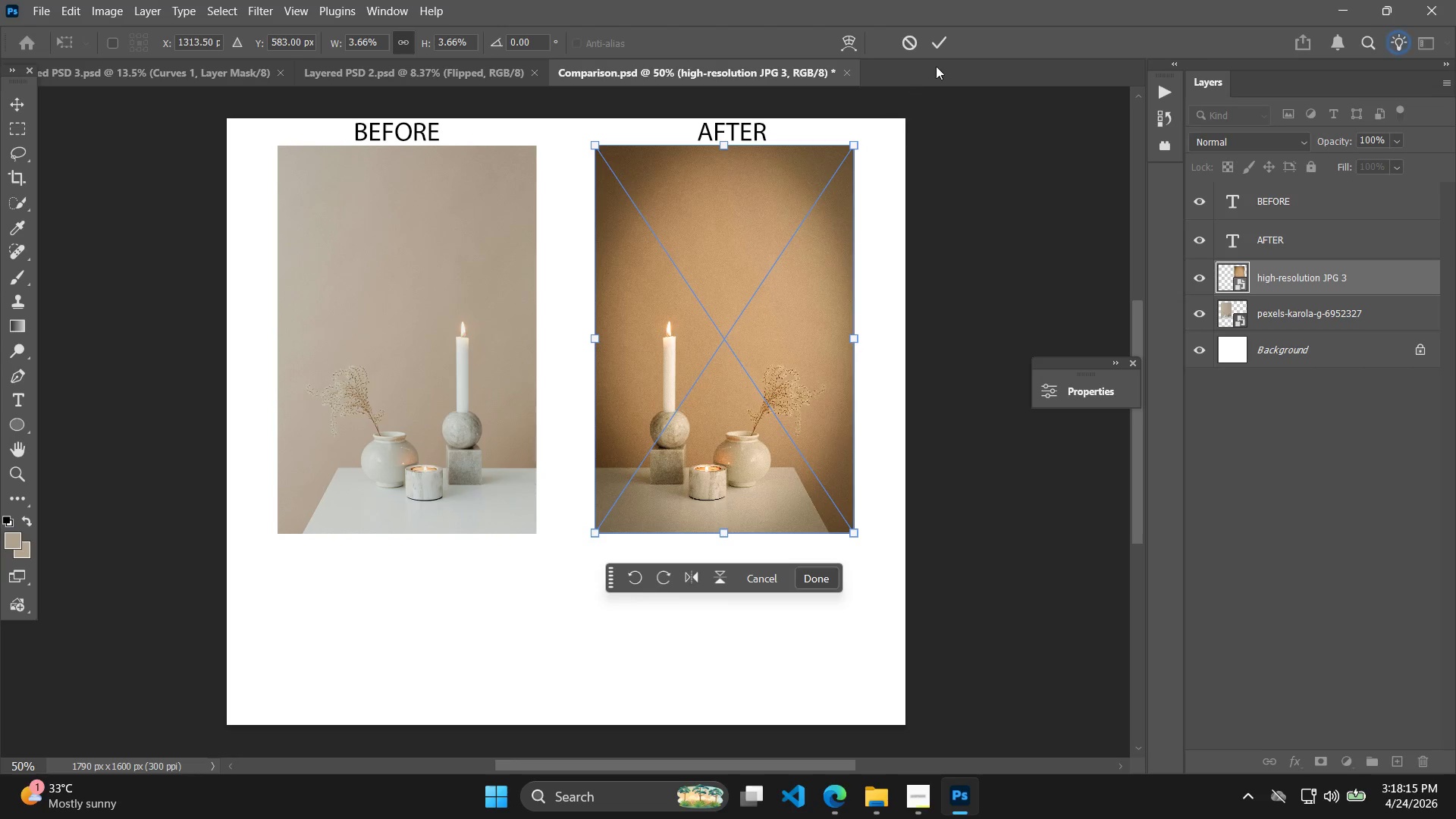 
left_click([940, 47])
 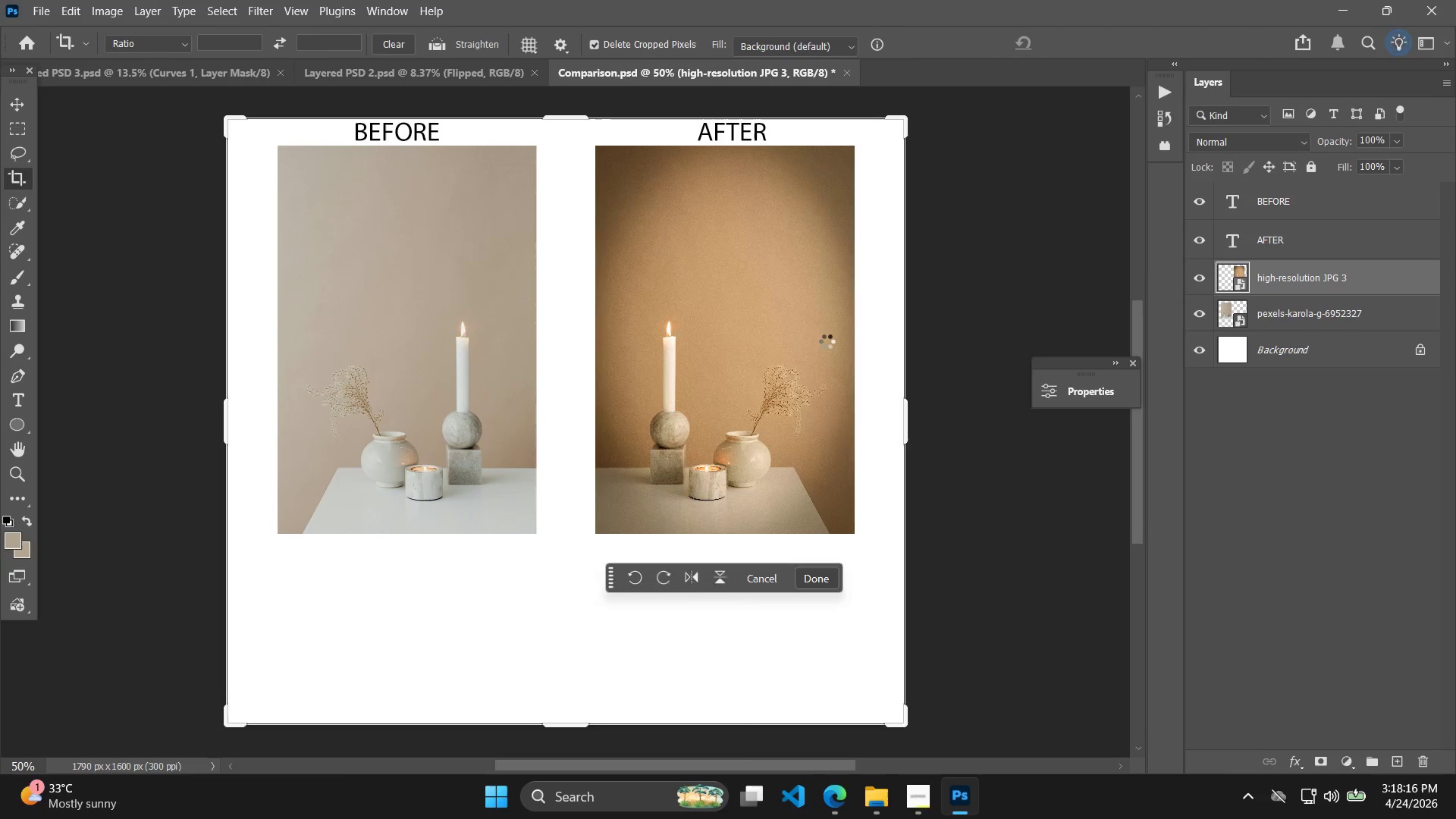 
key(C)
 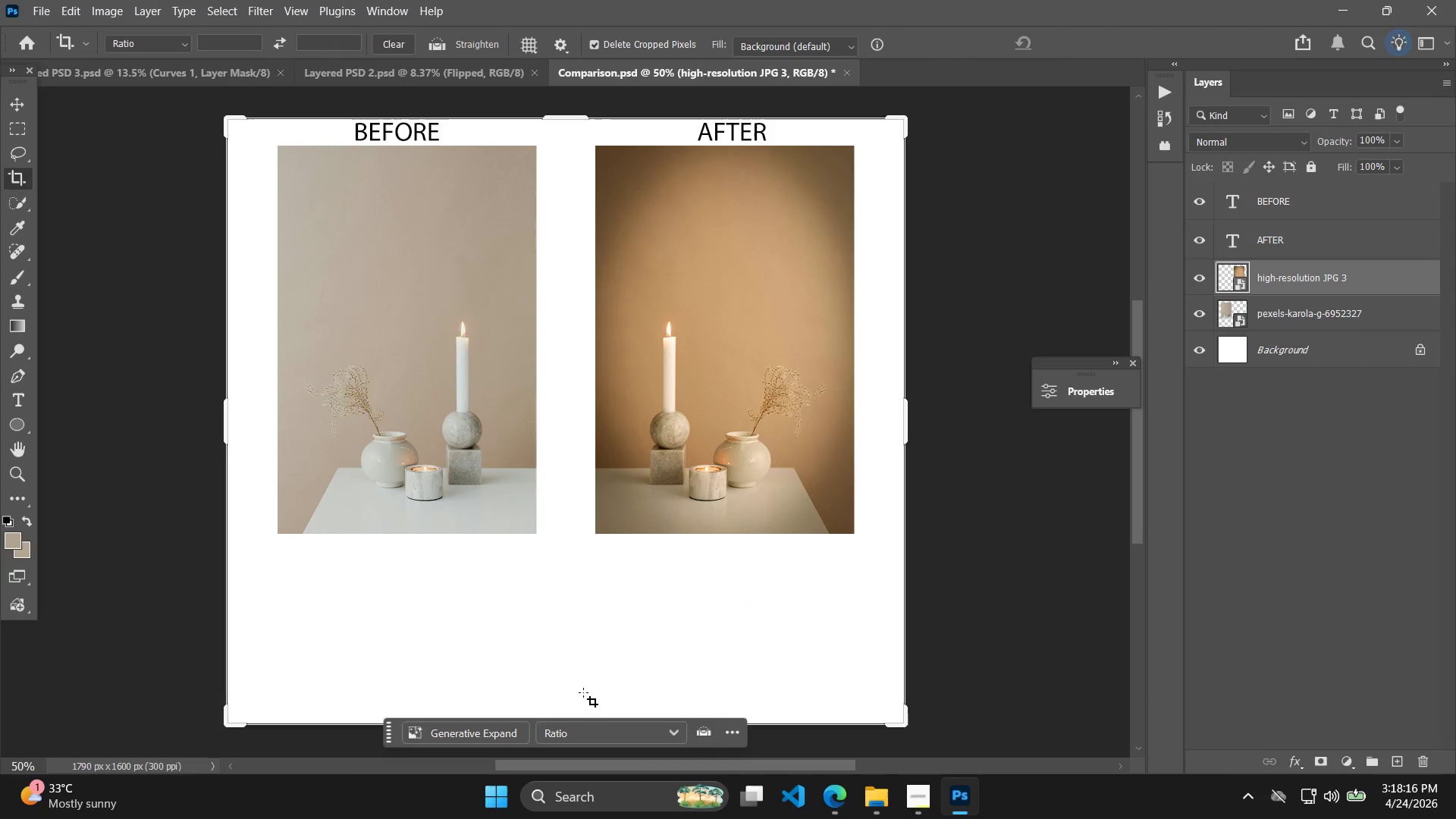 
scroll: coordinate [620, 624], scroll_direction: down, amount: 2.0
 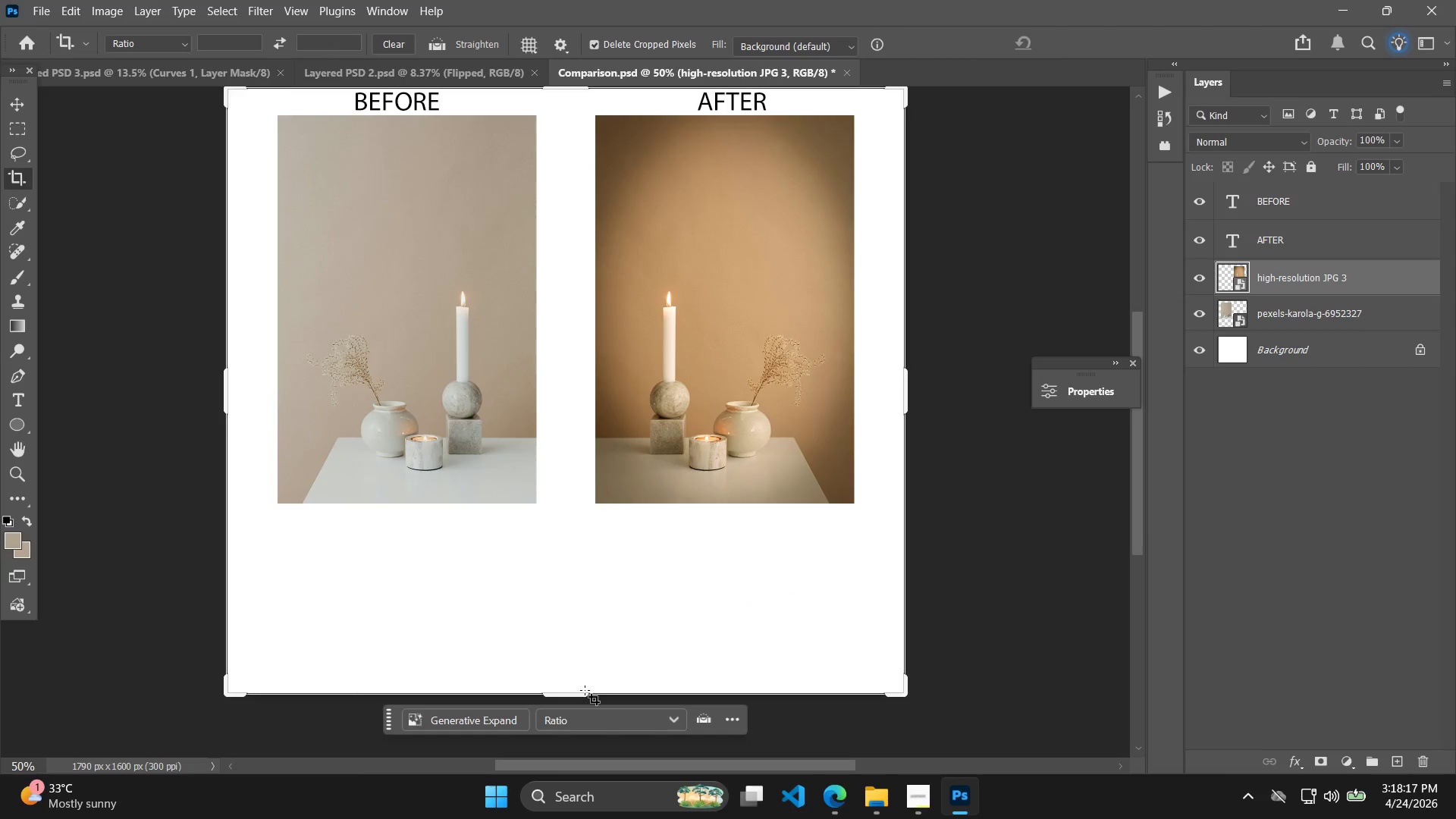 
left_click_drag(start_coordinate=[582, 691], to_coordinate=[582, 701])
 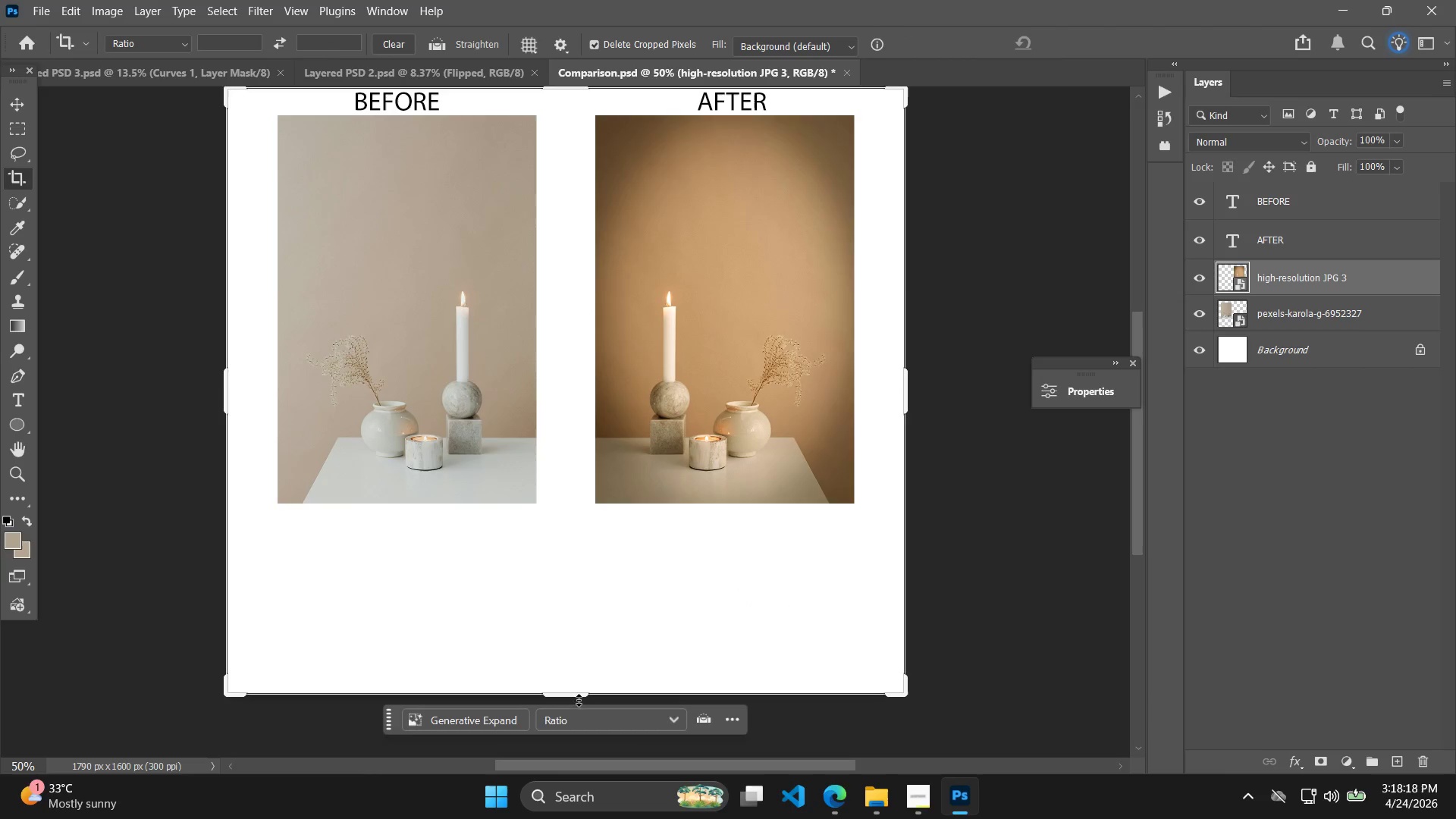 
left_click_drag(start_coordinate=[578, 698], to_coordinate=[577, 619])
 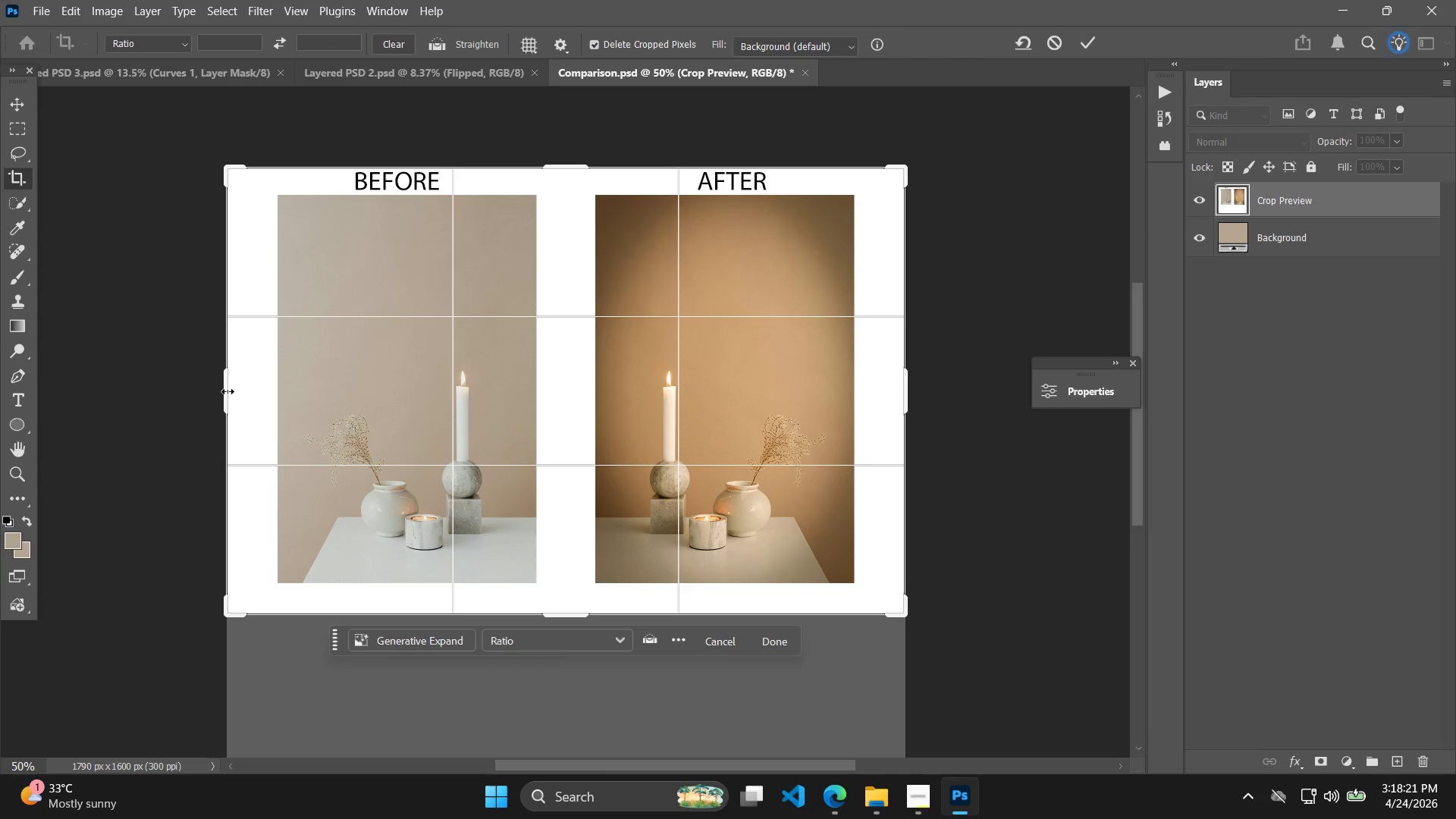 
left_click_drag(start_coordinate=[228, 391], to_coordinate=[235, 391])
 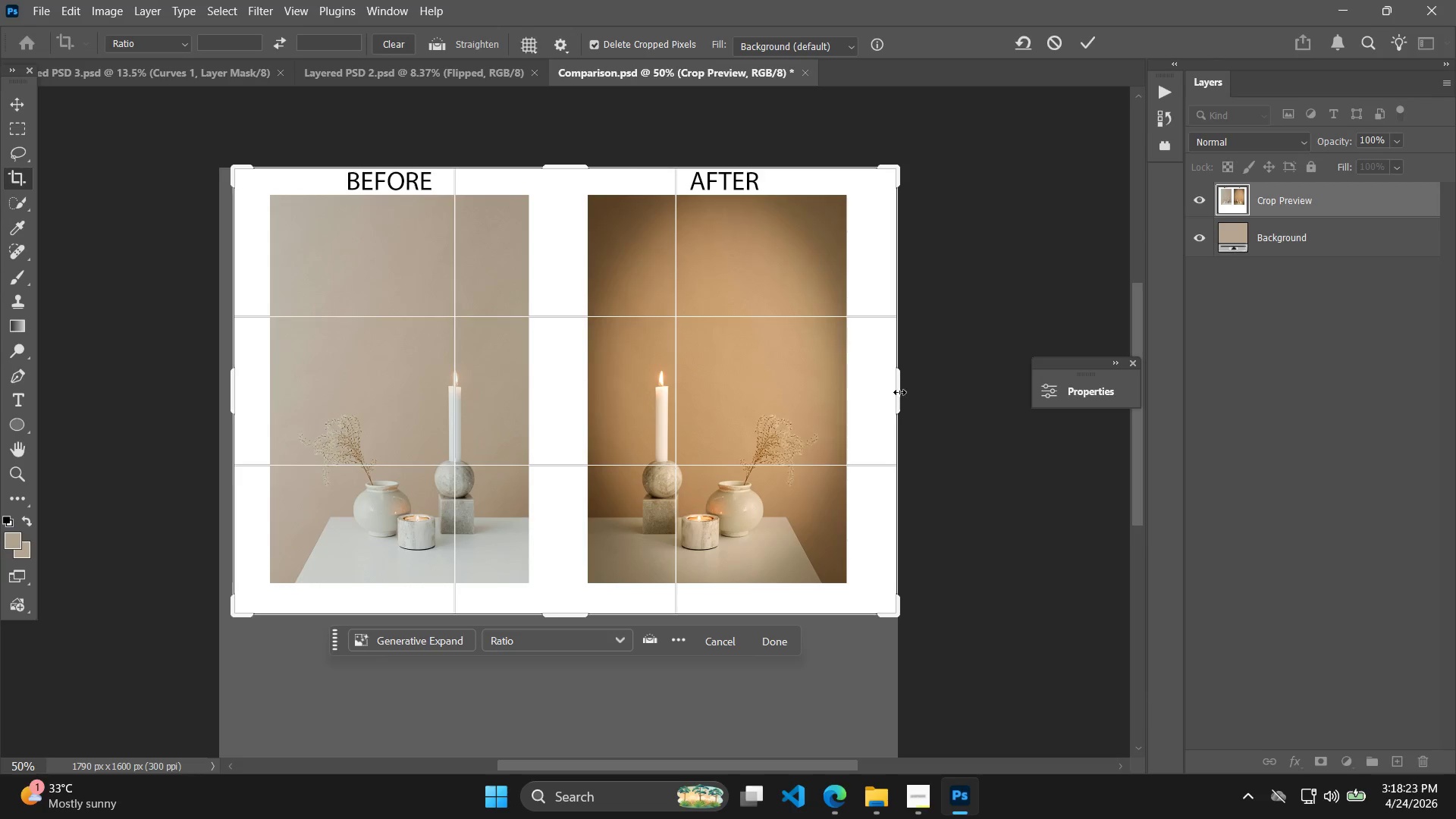 
left_click_drag(start_coordinate=[901, 391], to_coordinate=[891, 397])
 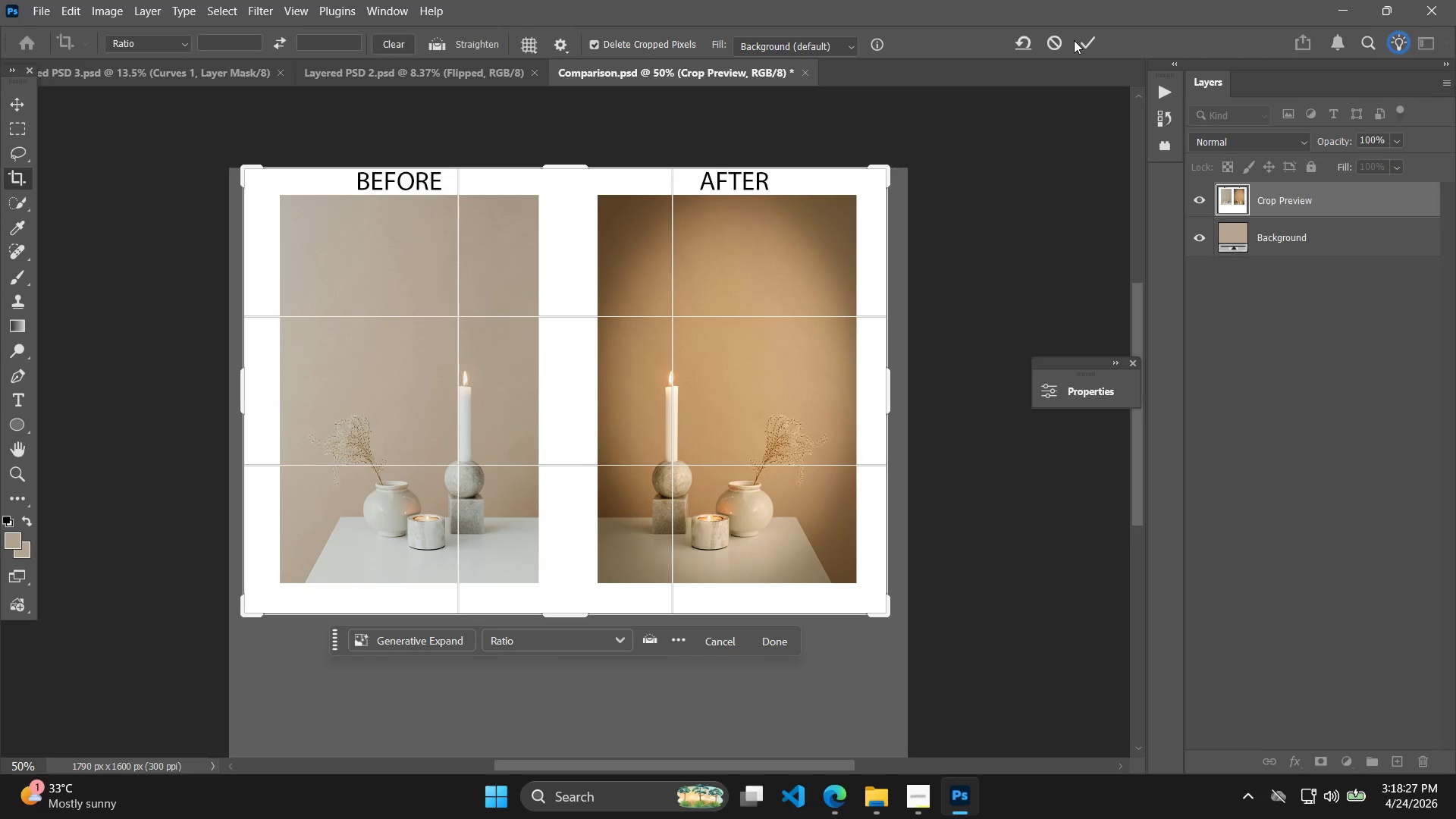 
double_click([1084, 39])
 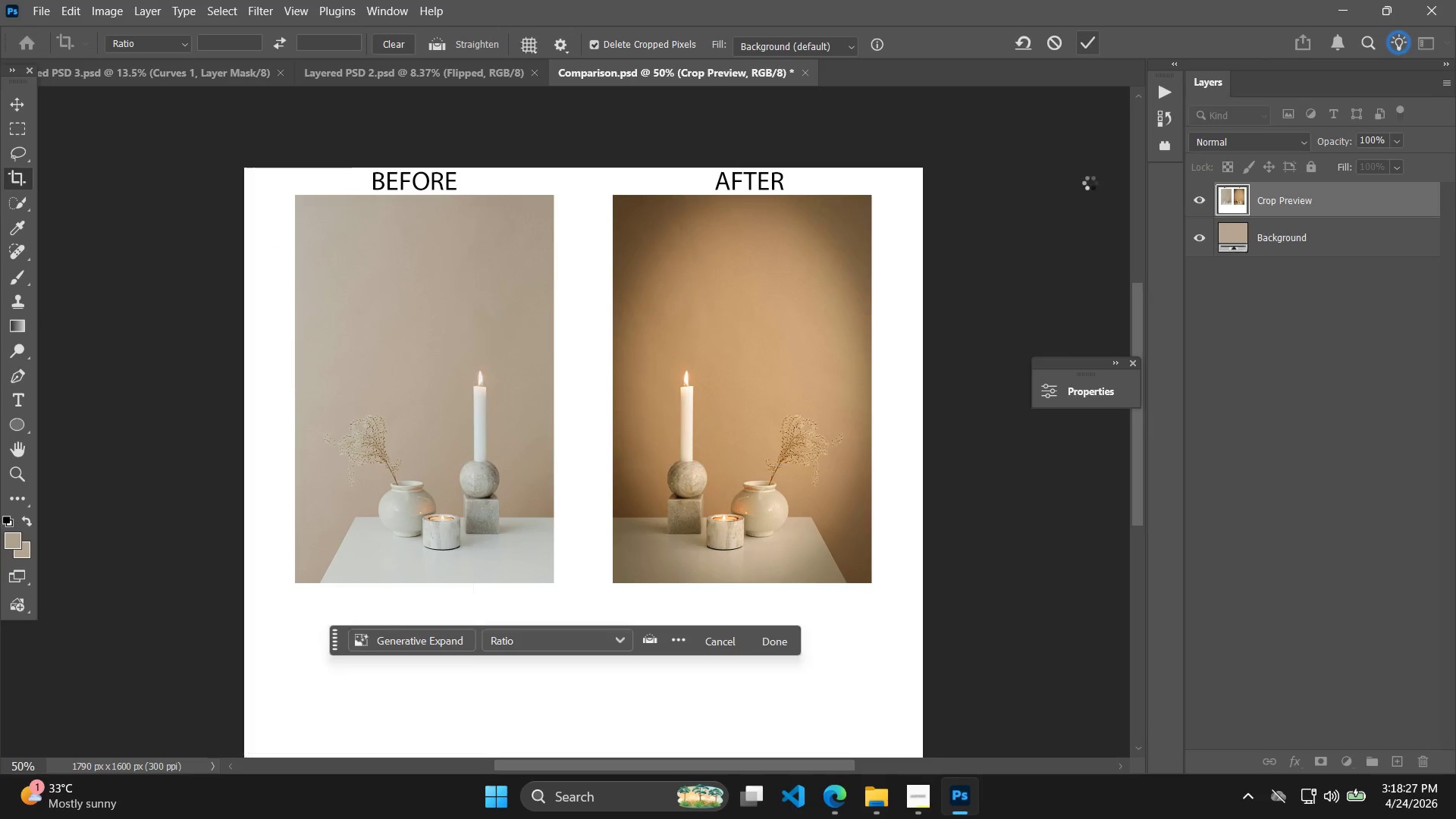 
key(Alt+Control+Shift+W)
 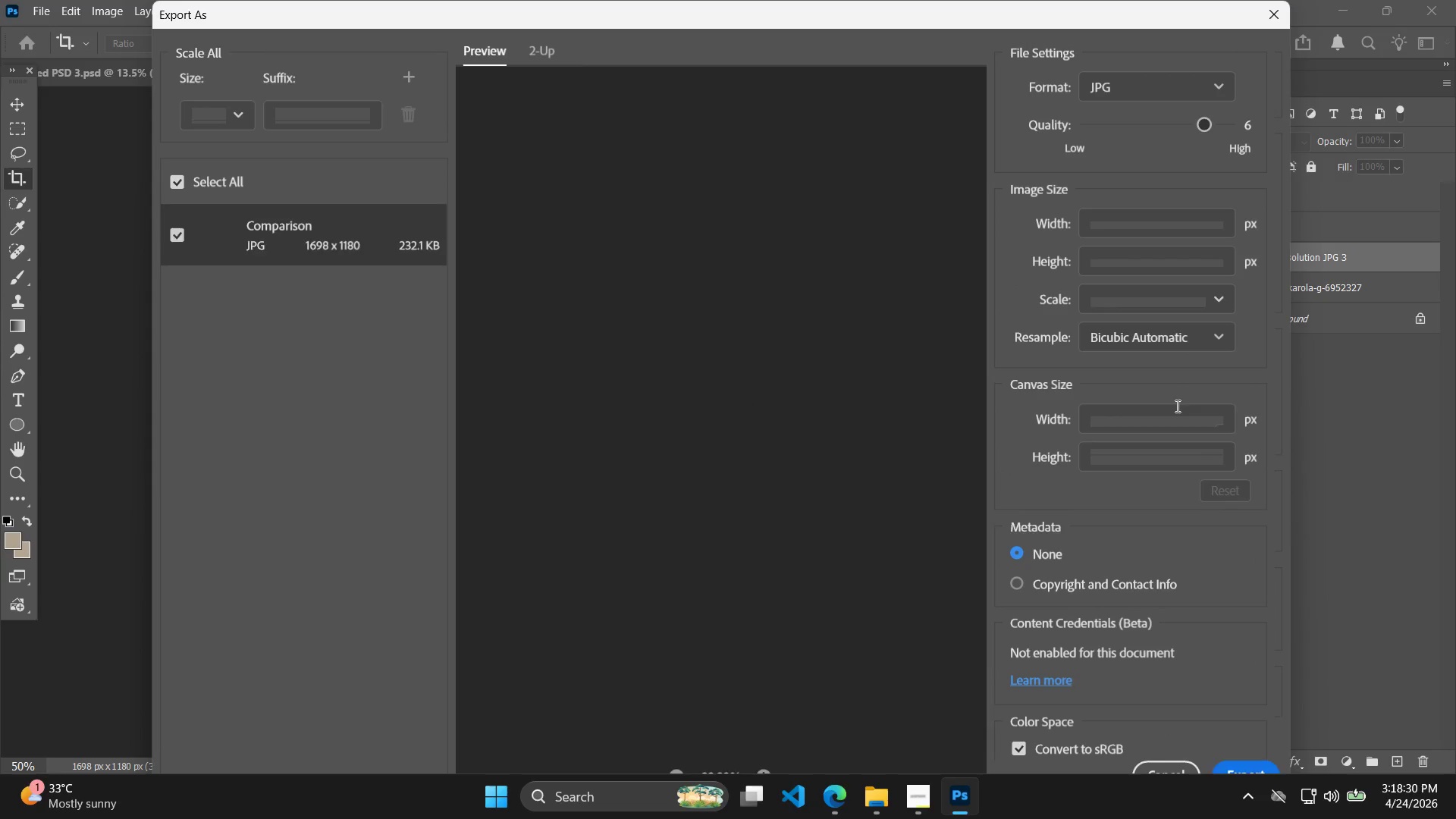 
scroll: coordinate [1228, 590], scroll_direction: down, amount: 8.0
 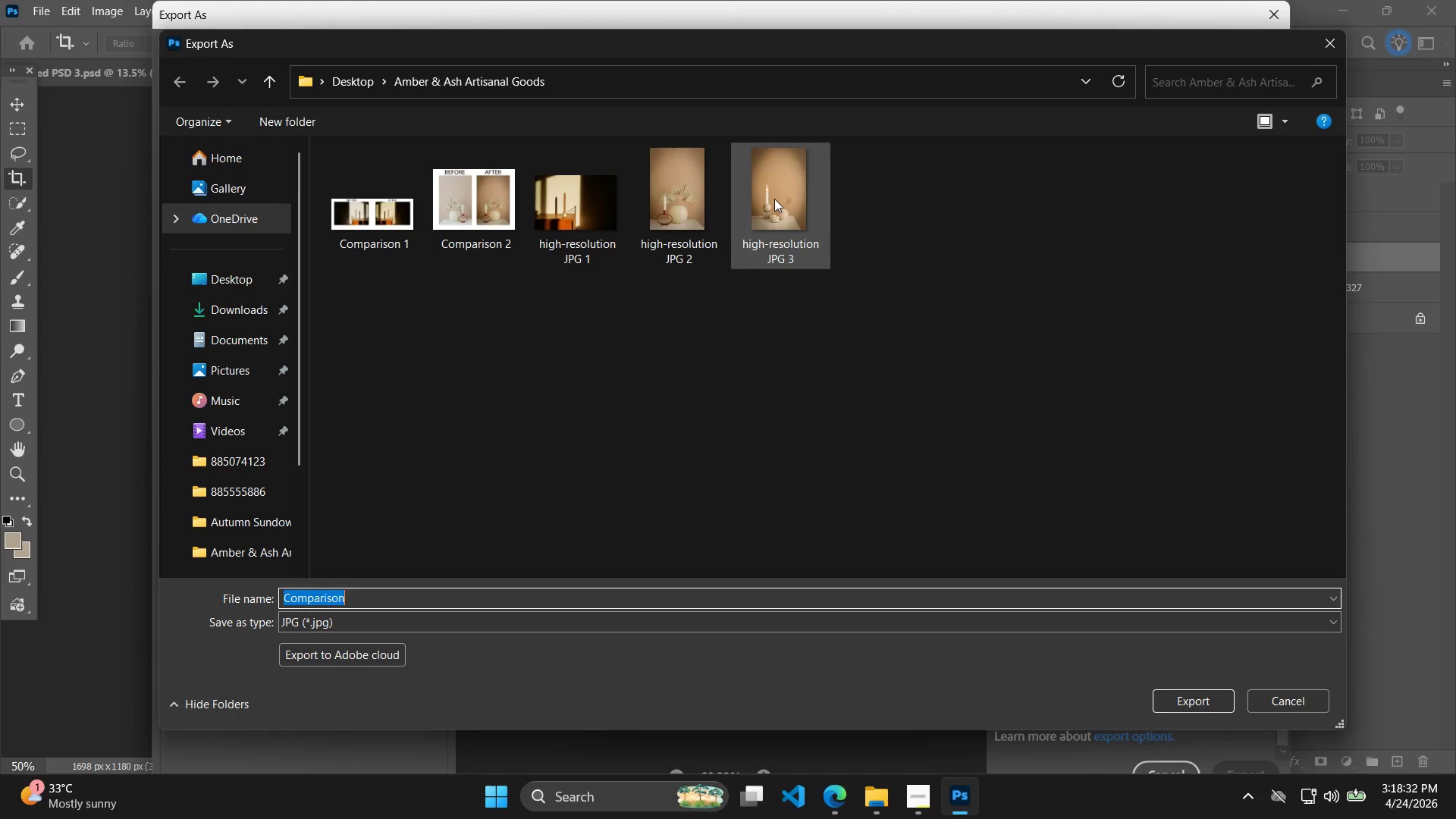 
left_click([438, 603])
 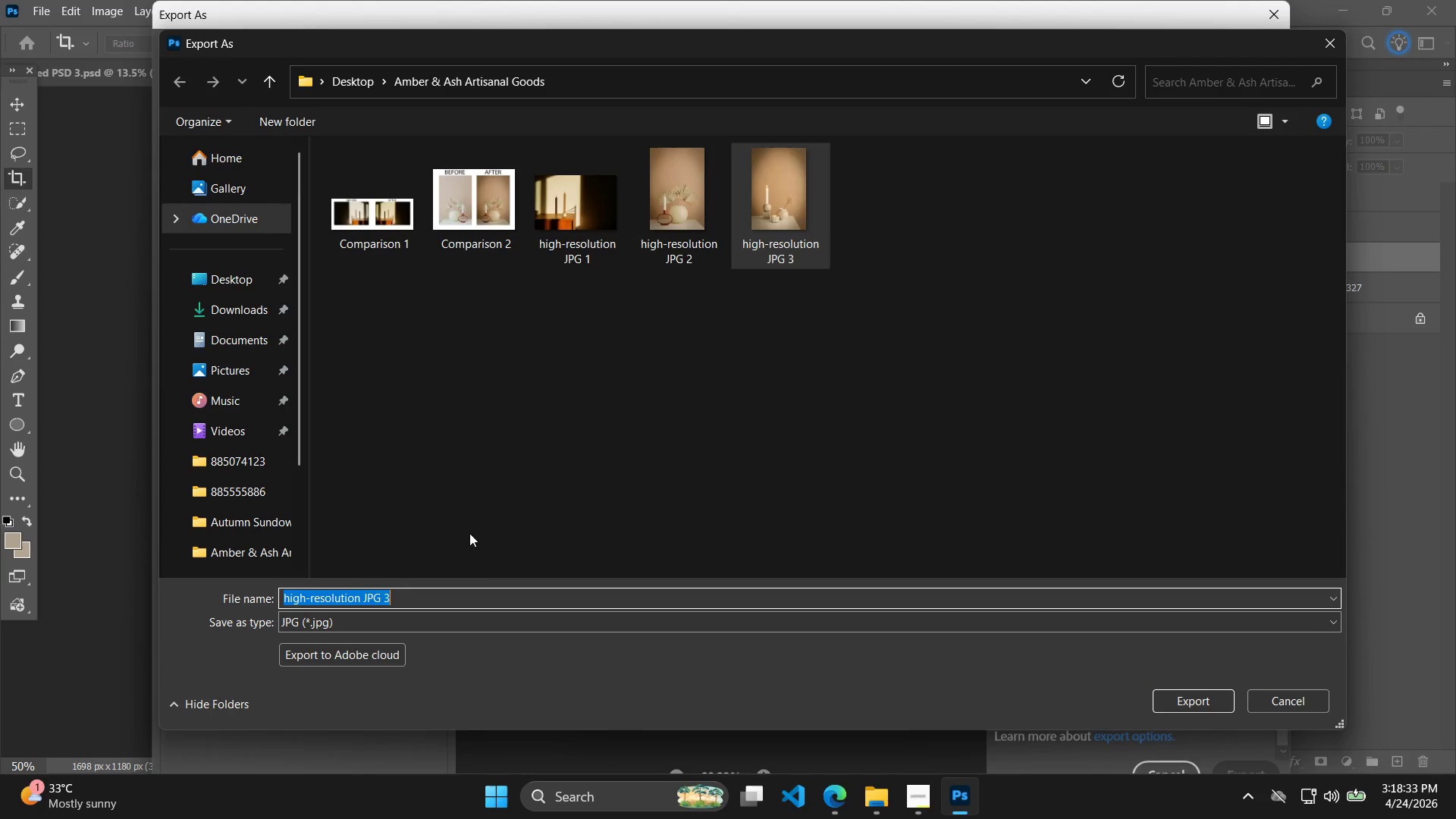 
left_click_drag(start_coordinate=[466, 372], to_coordinate=[482, 362])
 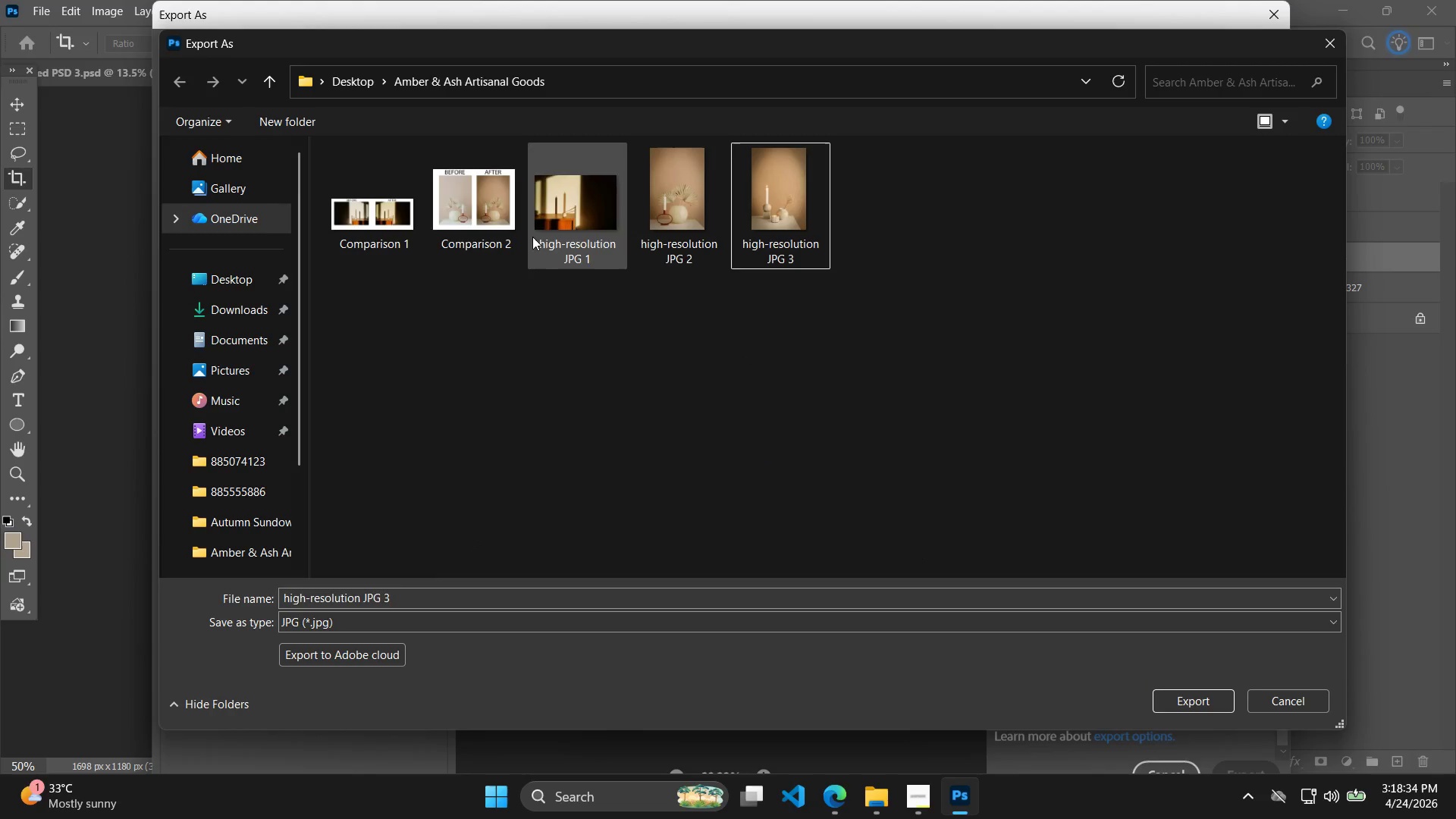 
triple_click([503, 213])
 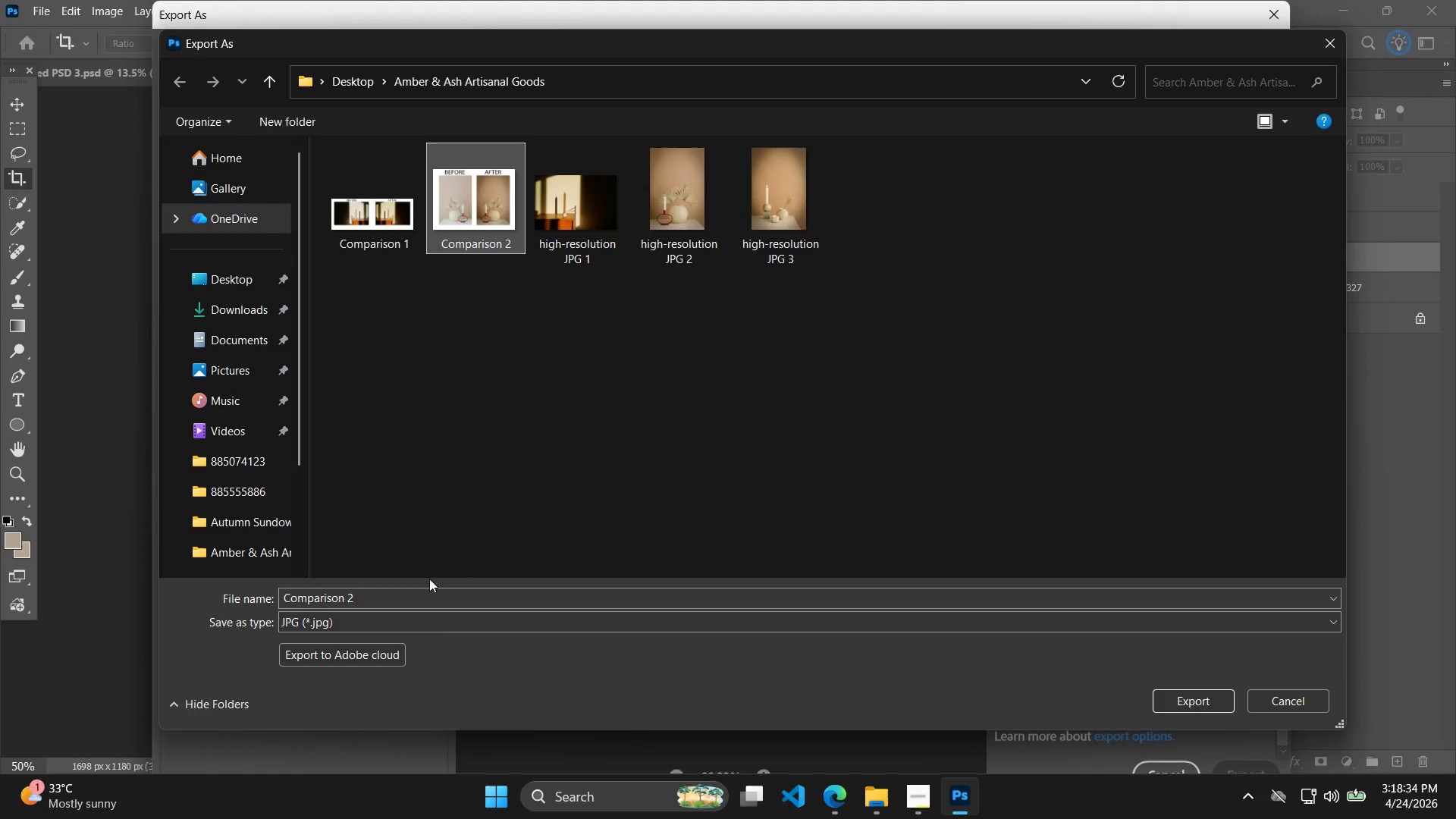 
left_click_drag(start_coordinate=[406, 609], to_coordinate=[403, 603])
 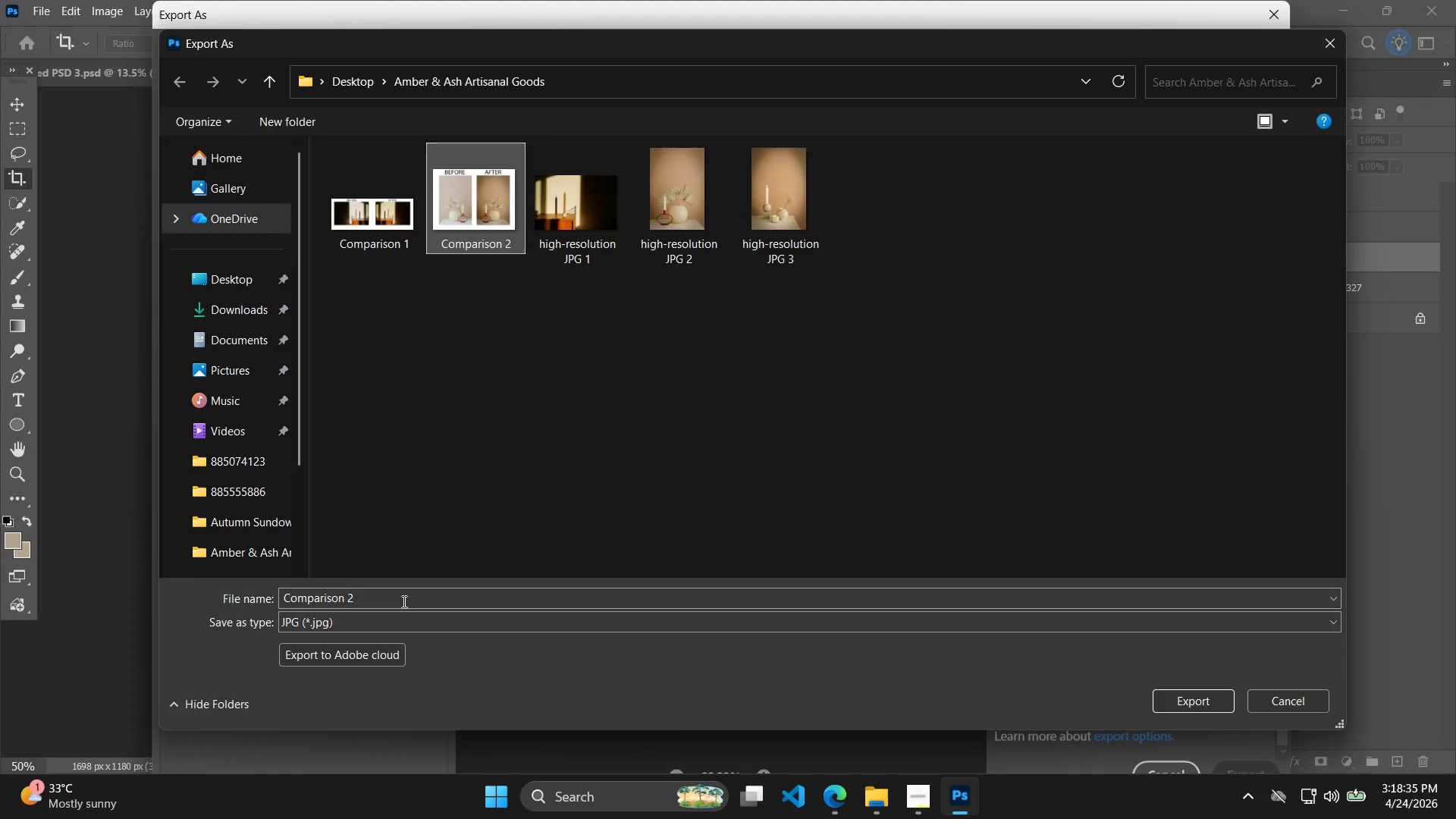 
double_click([403, 601])
 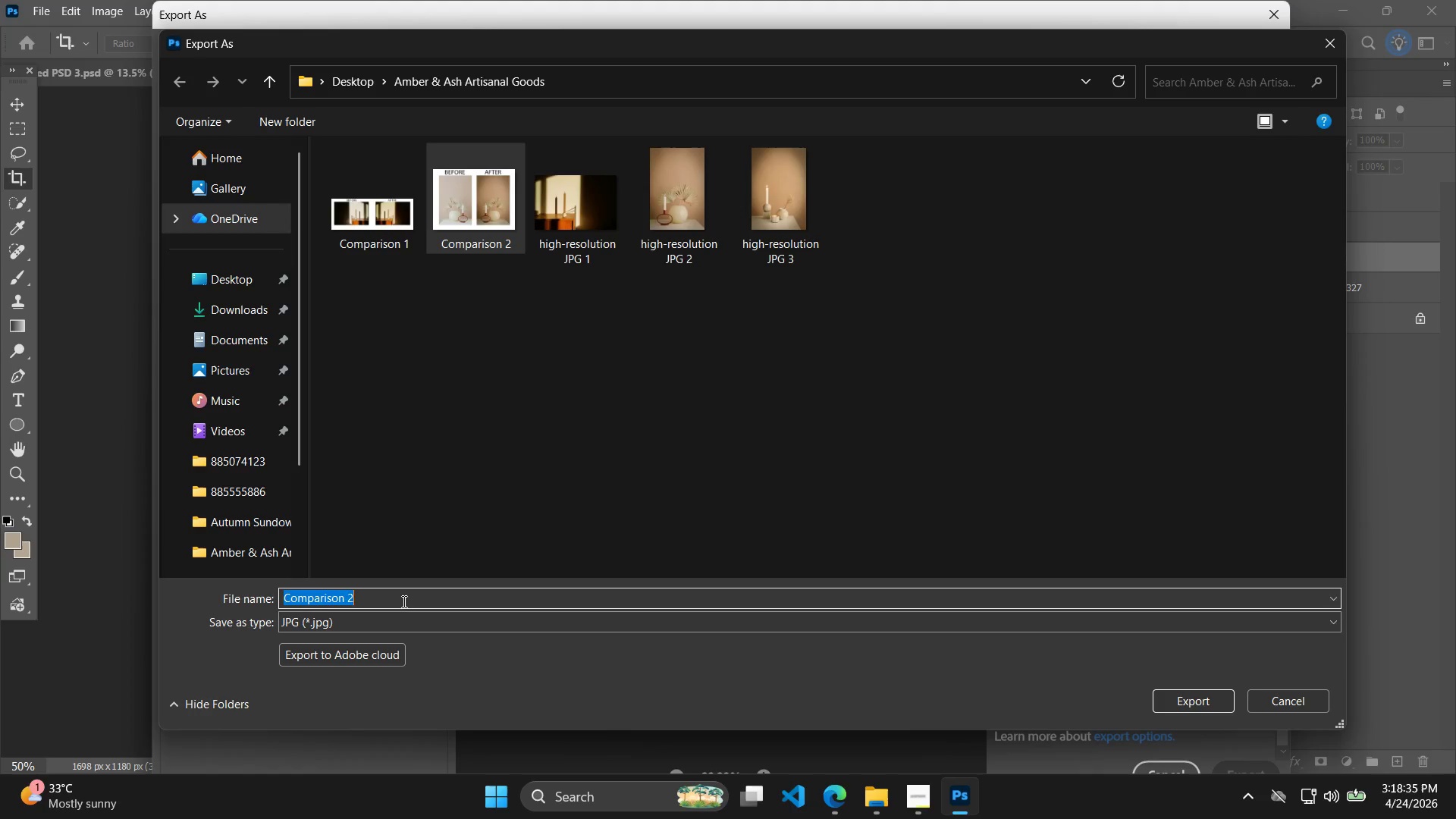 
triple_click([403, 601])
 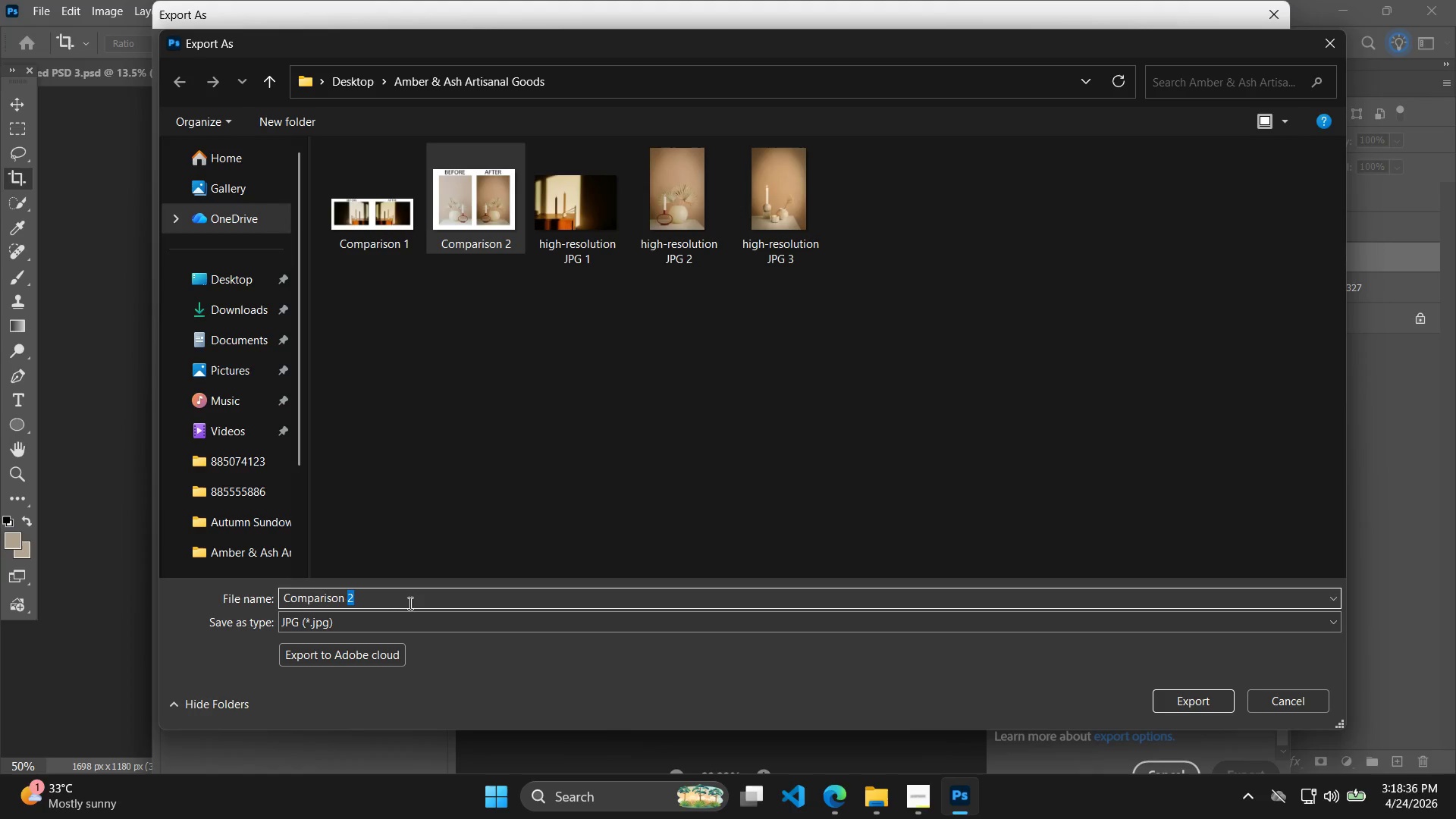 
key(Backspace)
 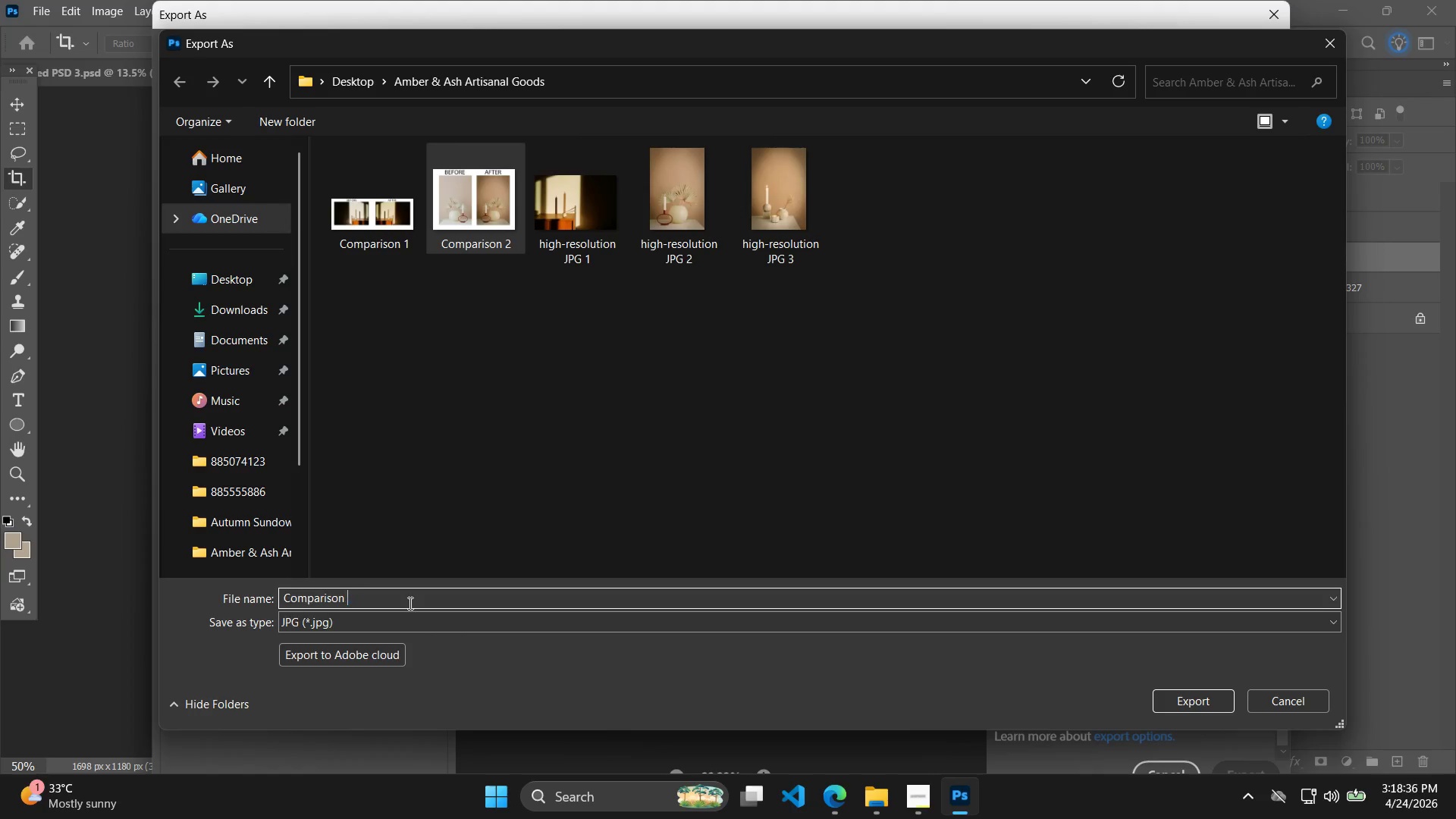 
key(3)
 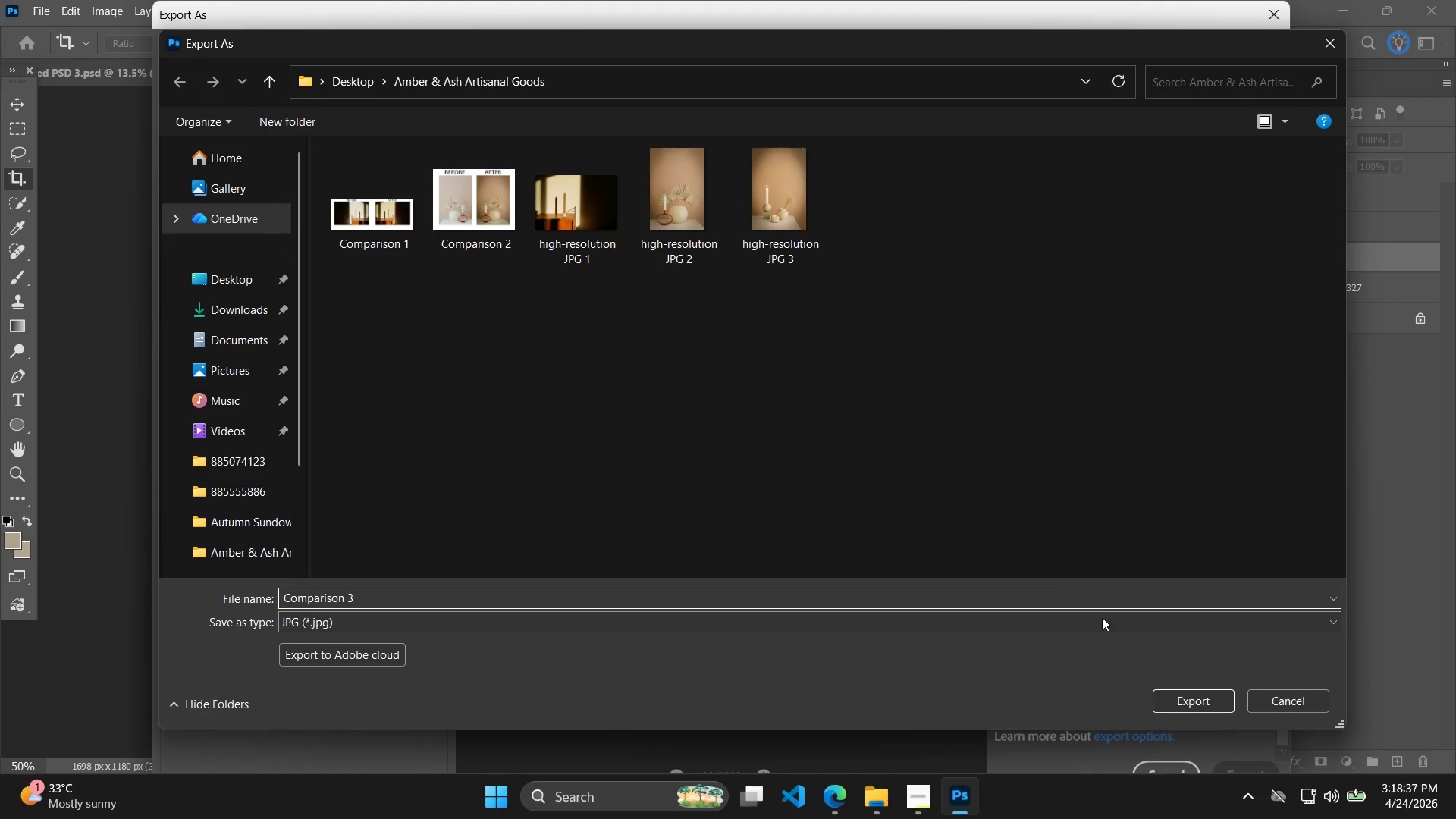 
left_click([1180, 704])
 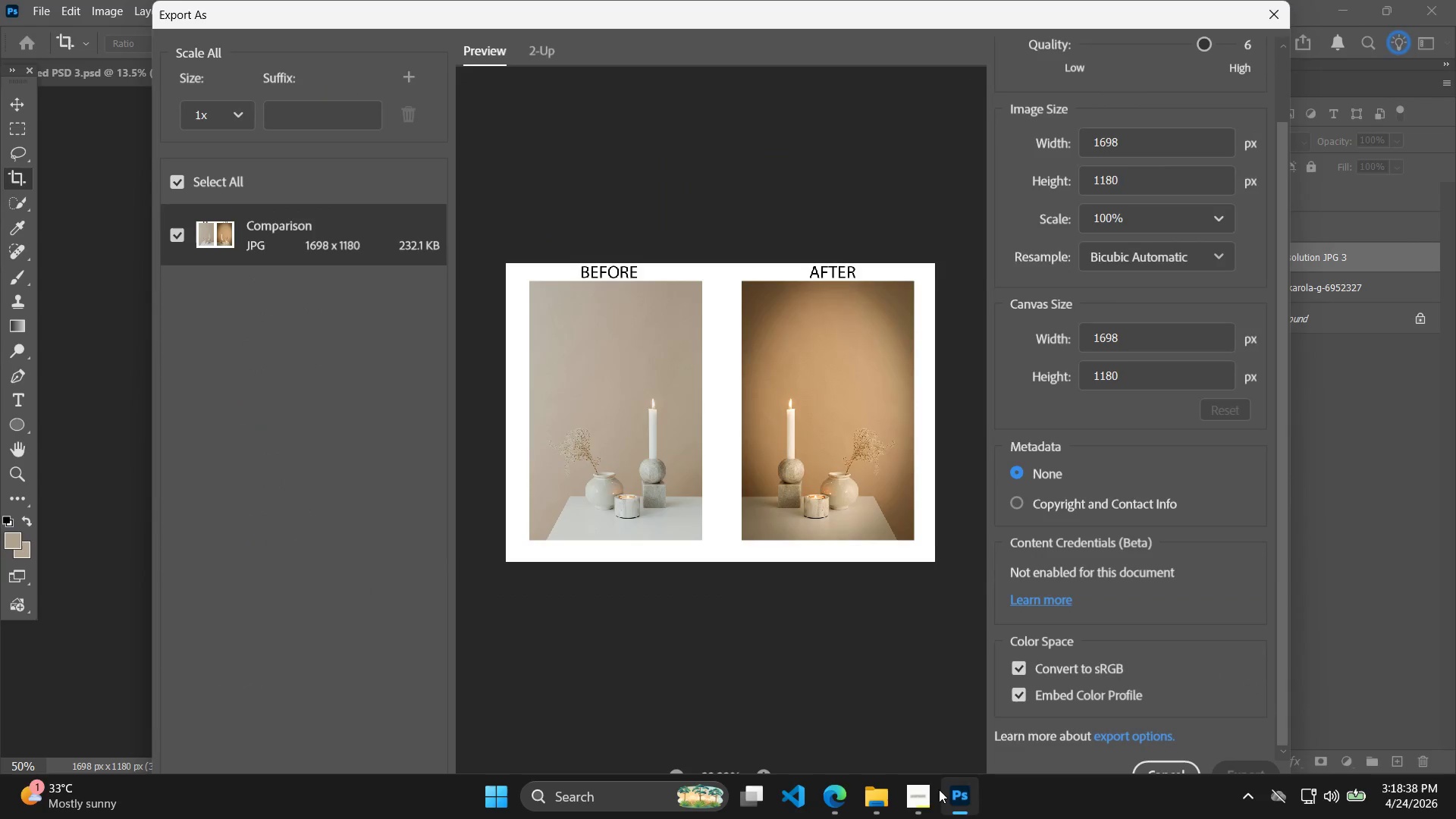 
left_click([906, 805])